 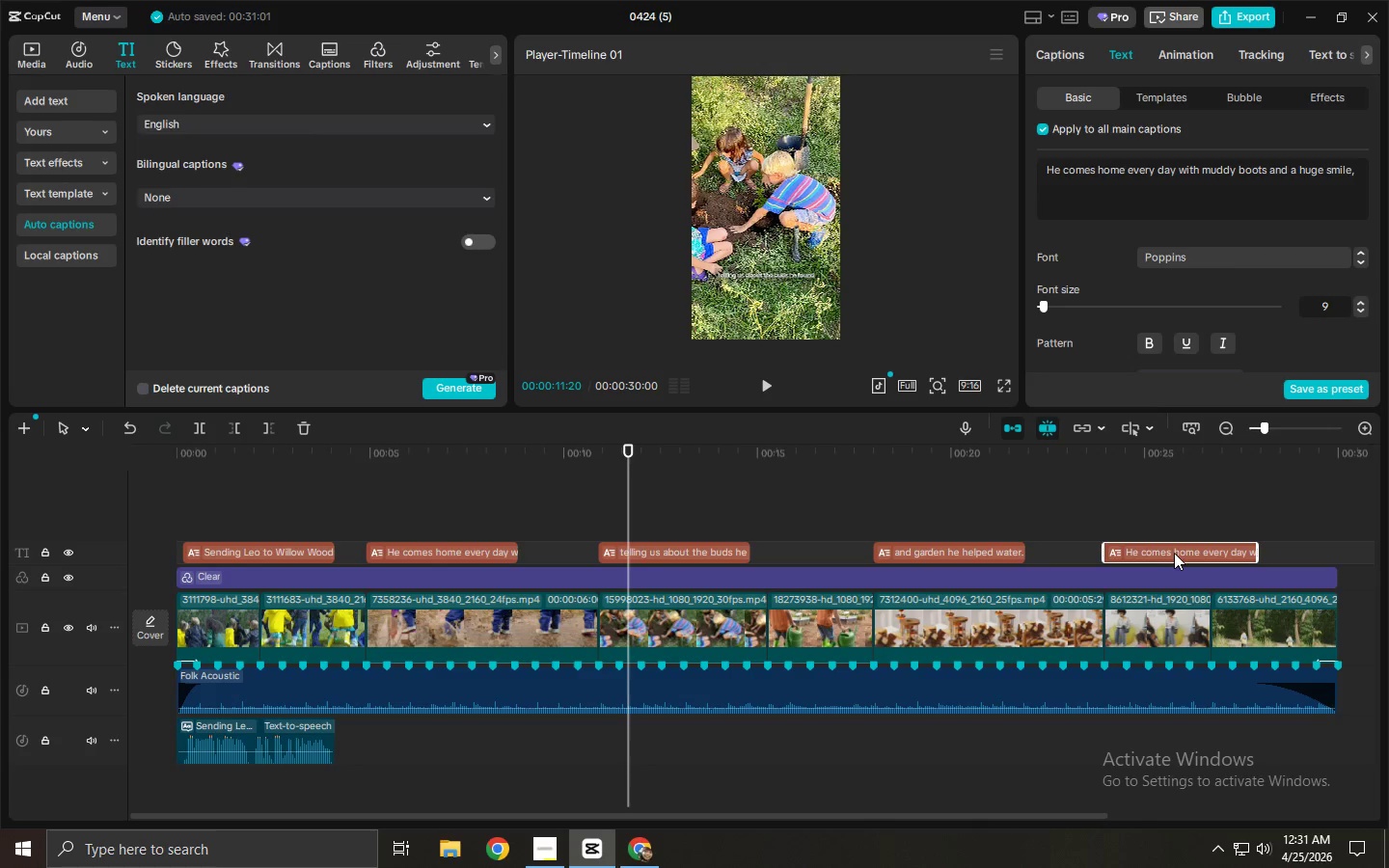 
left_click([1229, 210])
 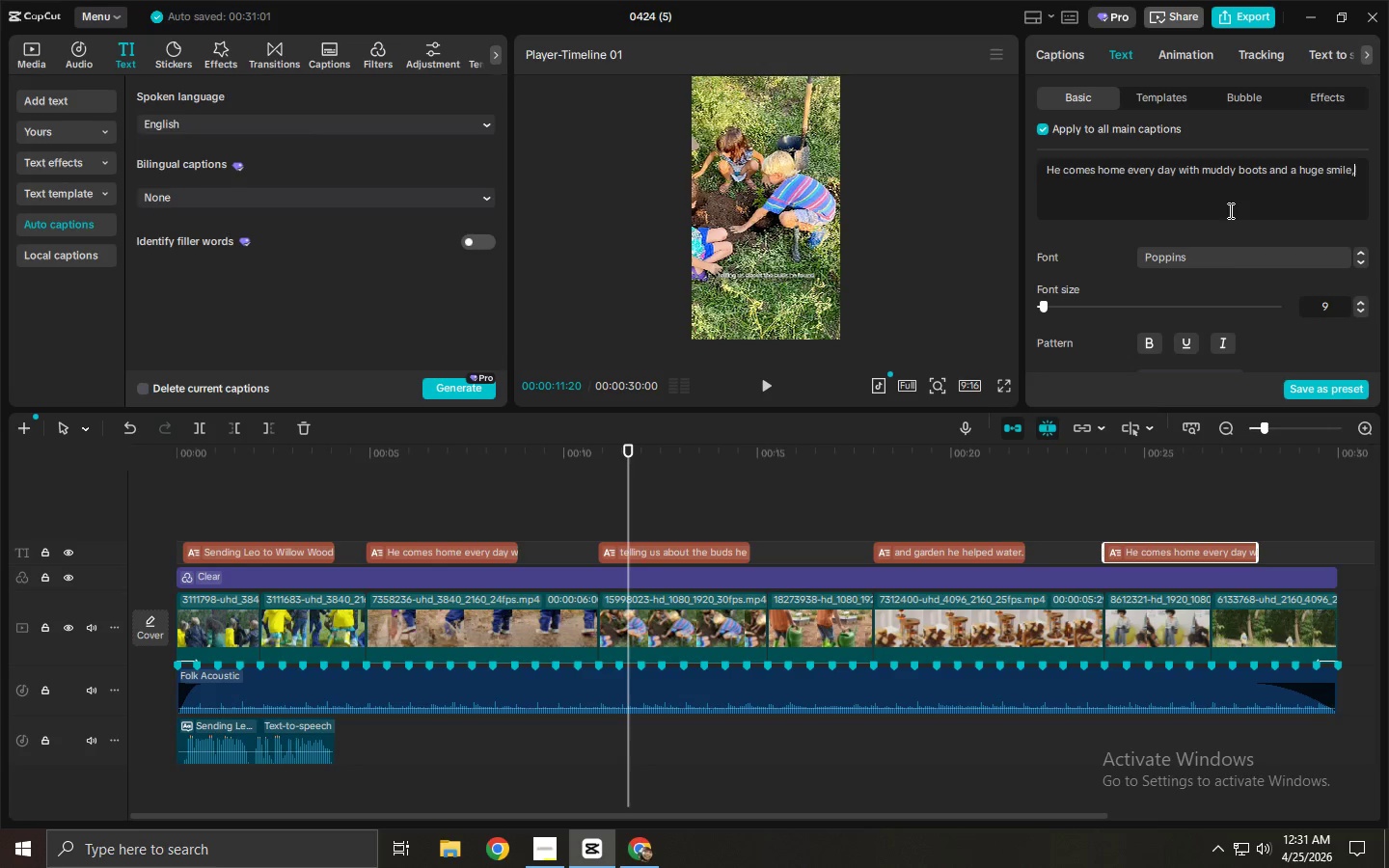 
key(Control+ControlLeft)
 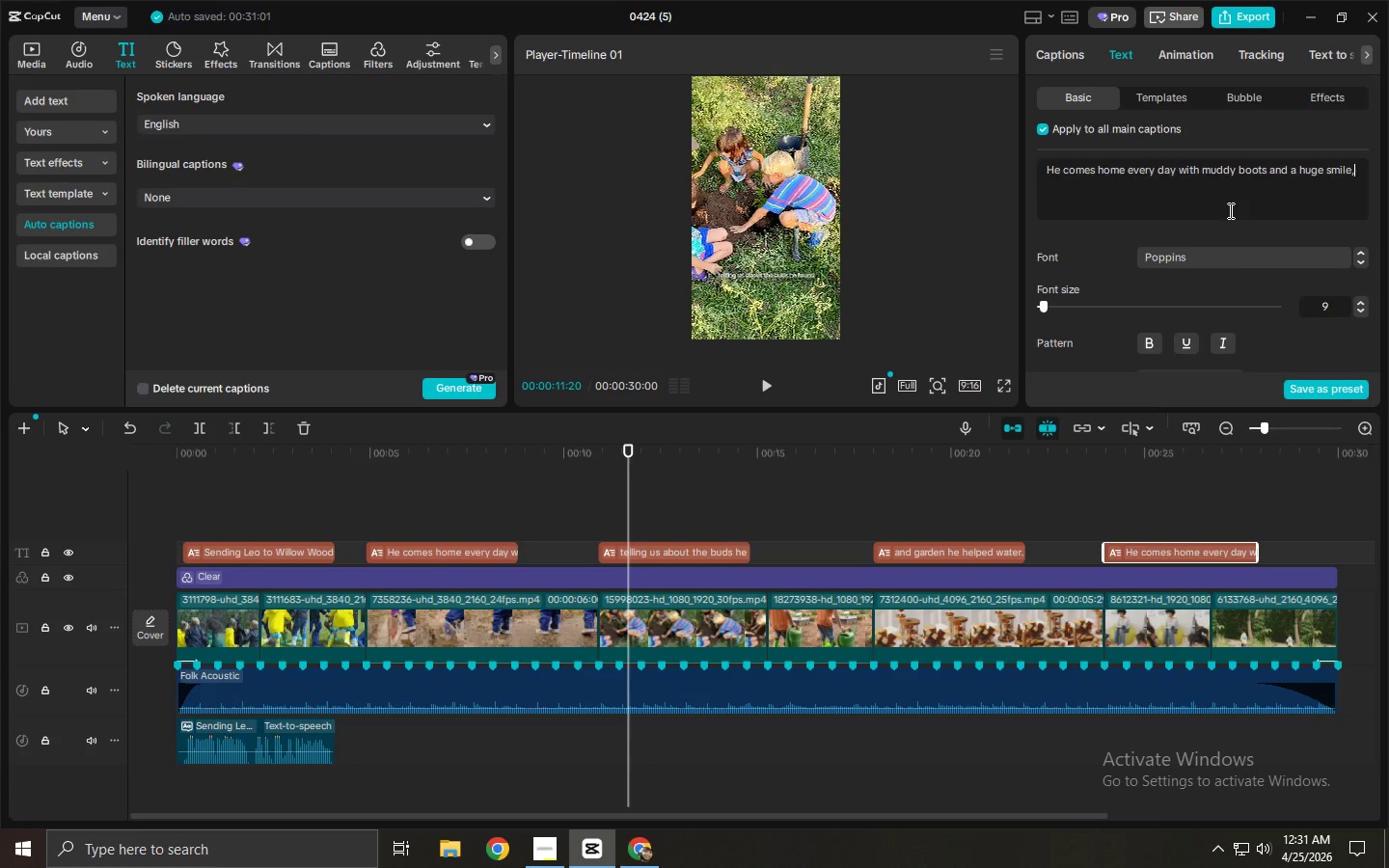 
key(Control+A)
 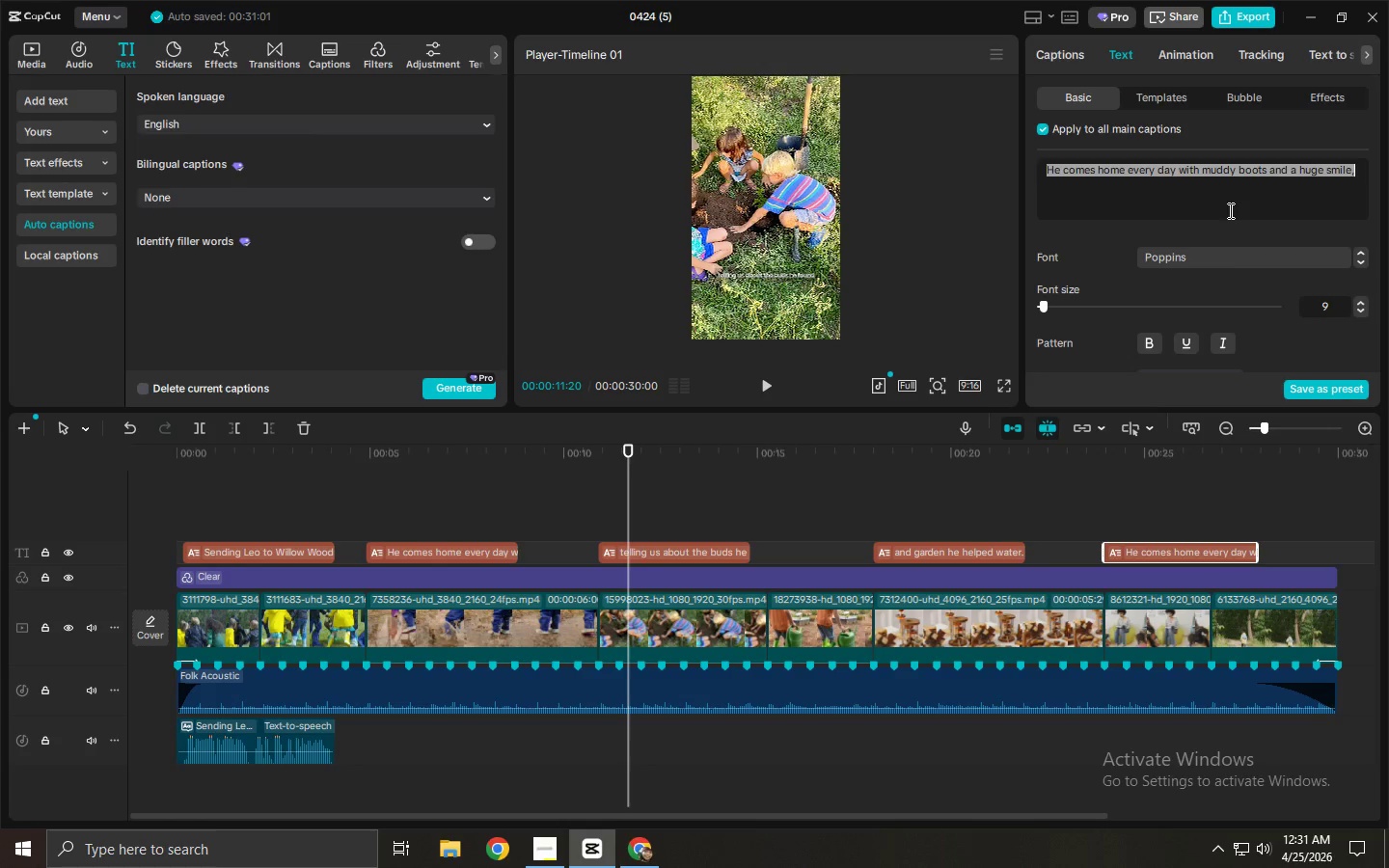 
type(Its's[PageUp])
key(Backspace)
key(Backspace)
key(Backspace)
type('s the childhood I alw)
key(Backspace)
type(ways dreamed of for him.)
 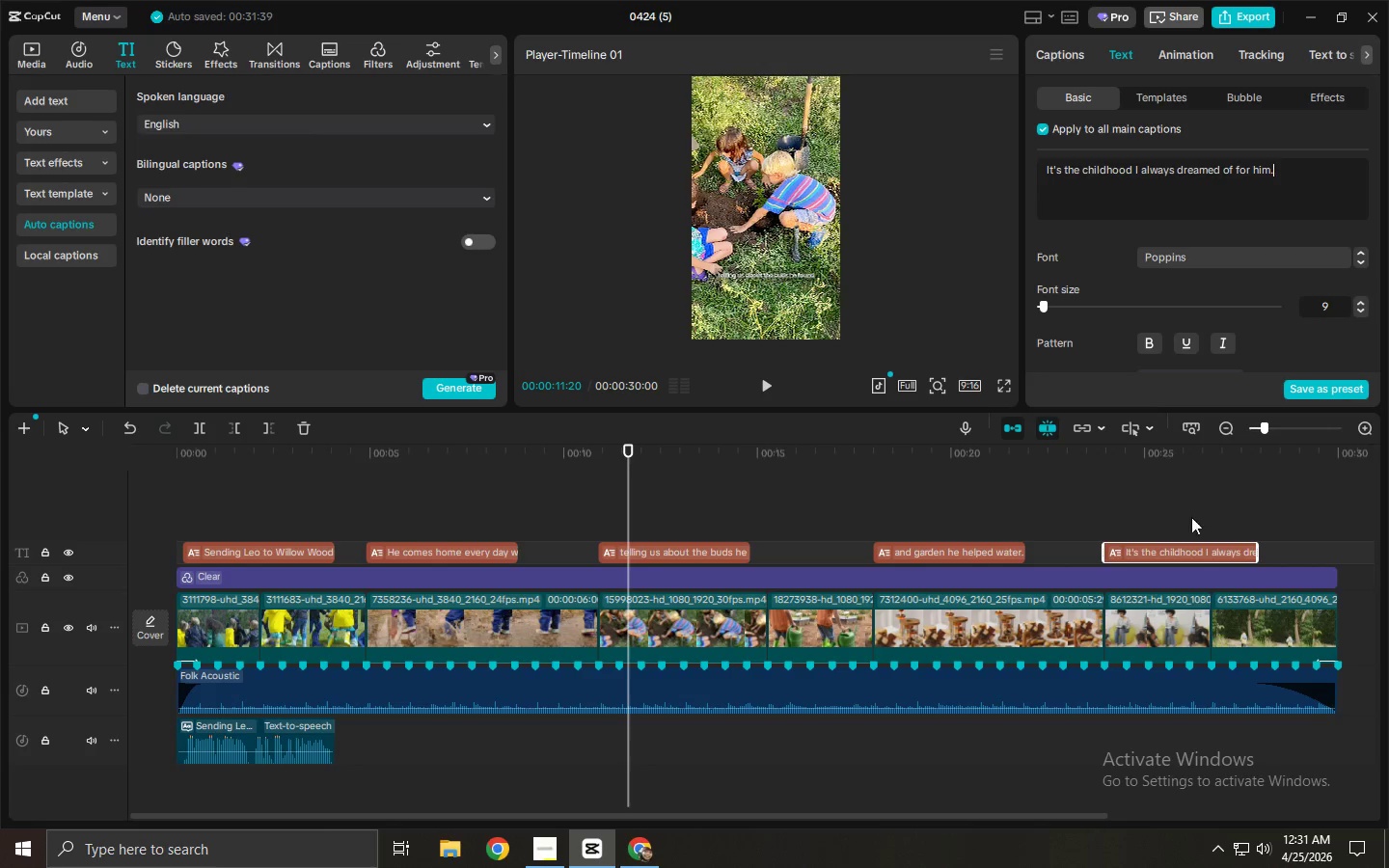 
left_click_drag(start_coordinate=[1281, 547], to_coordinate=[443, 556])
 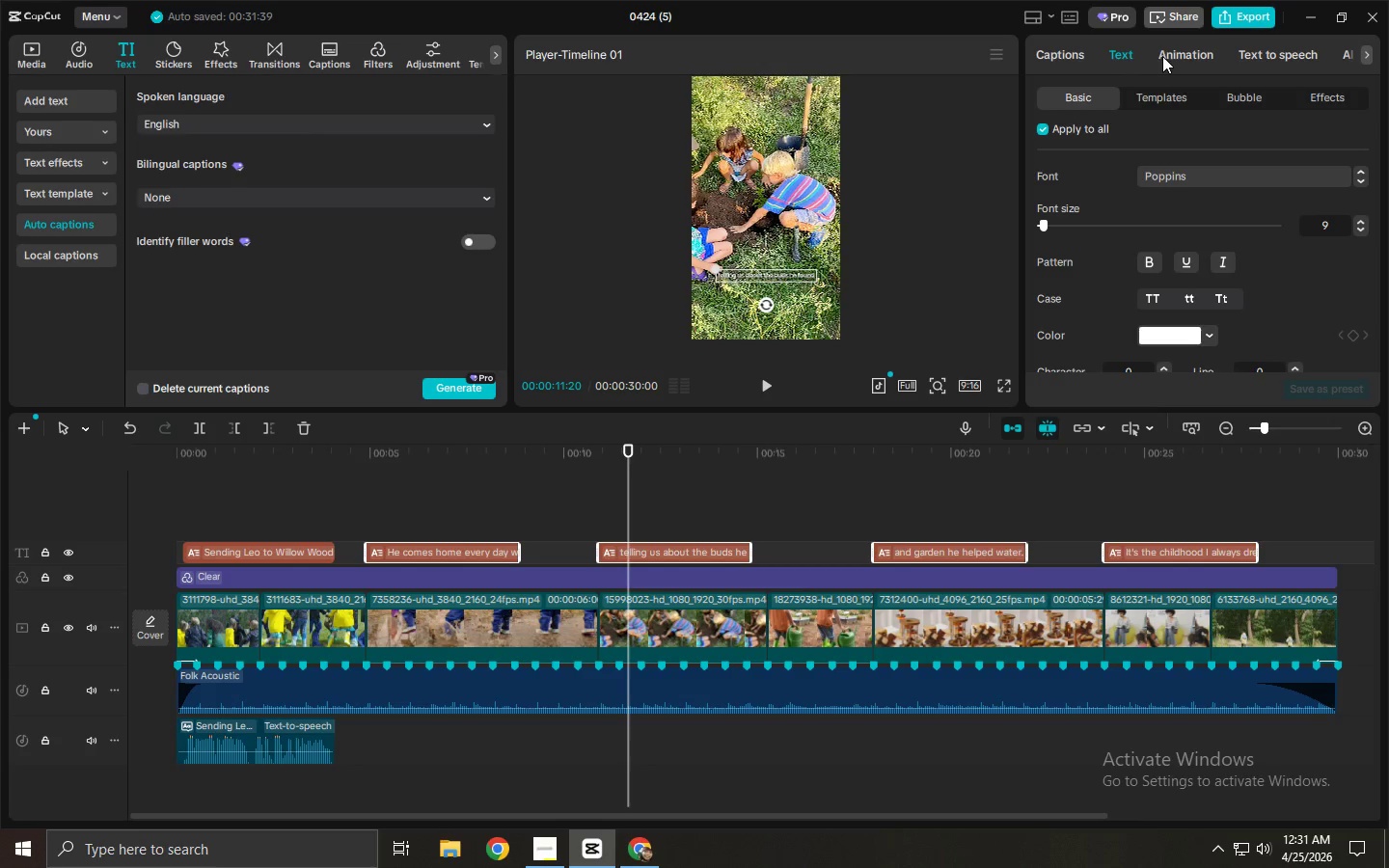 
left_click([1280, 50])
 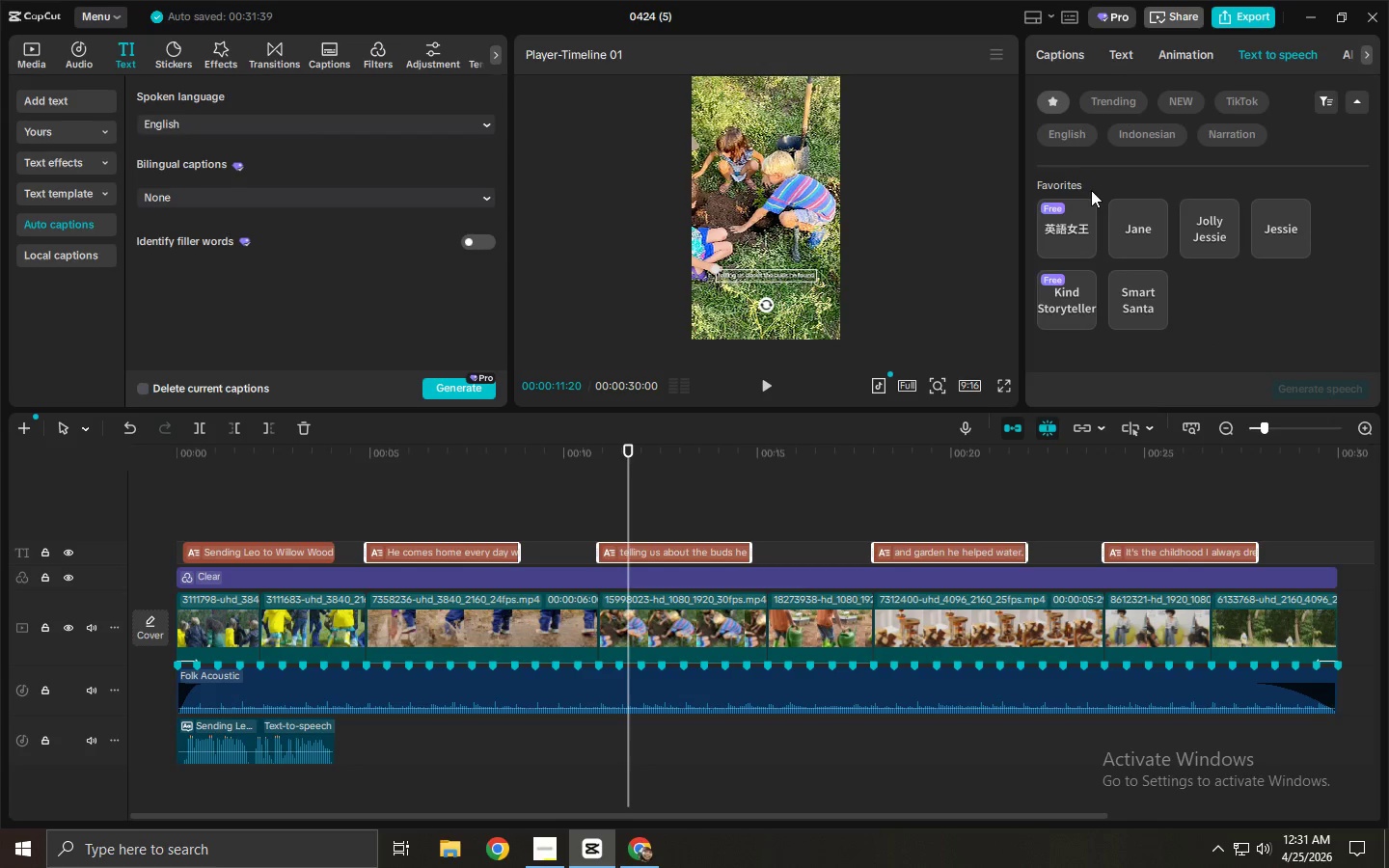 
left_click([1076, 219])
 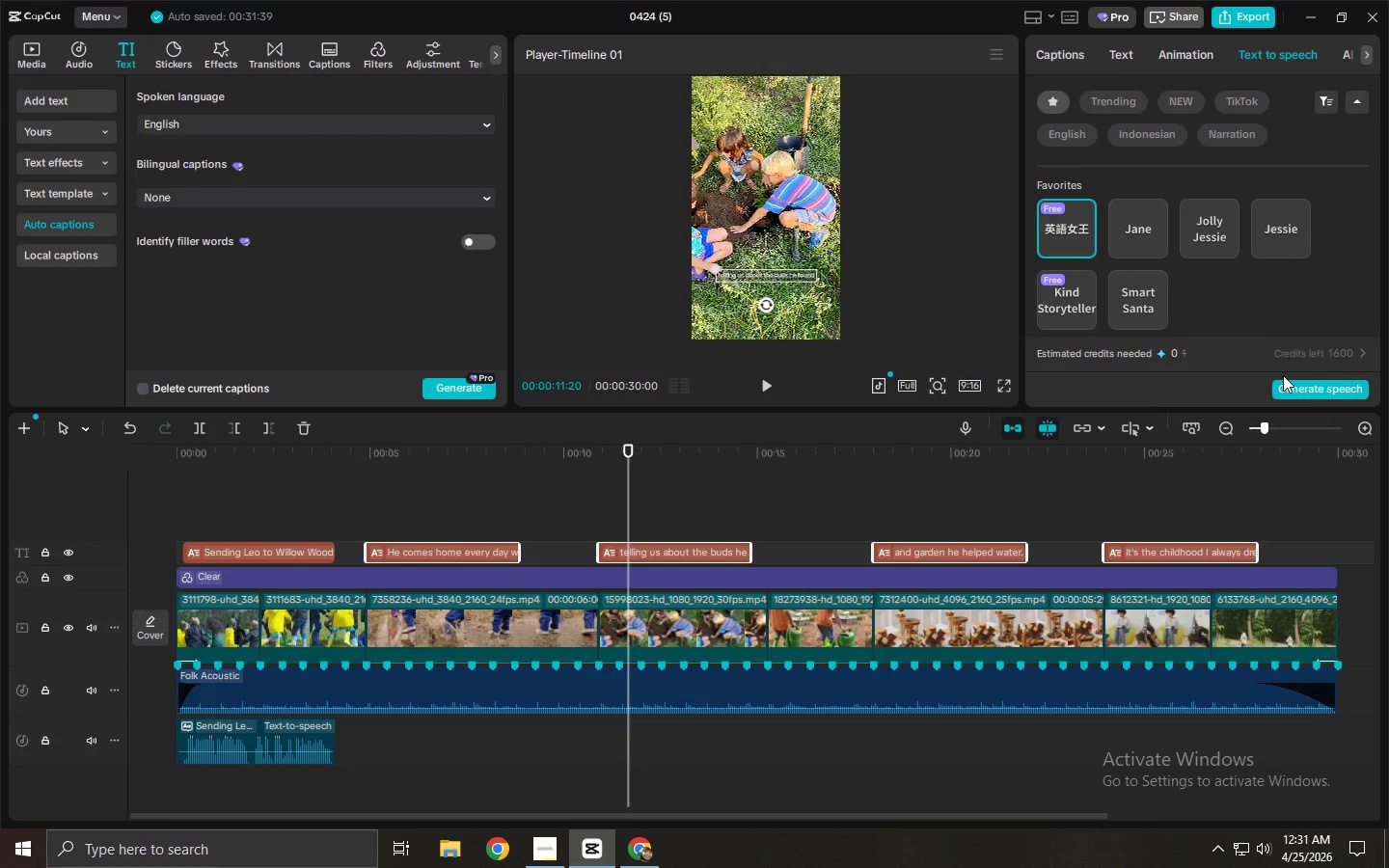 
left_click([1303, 392])
 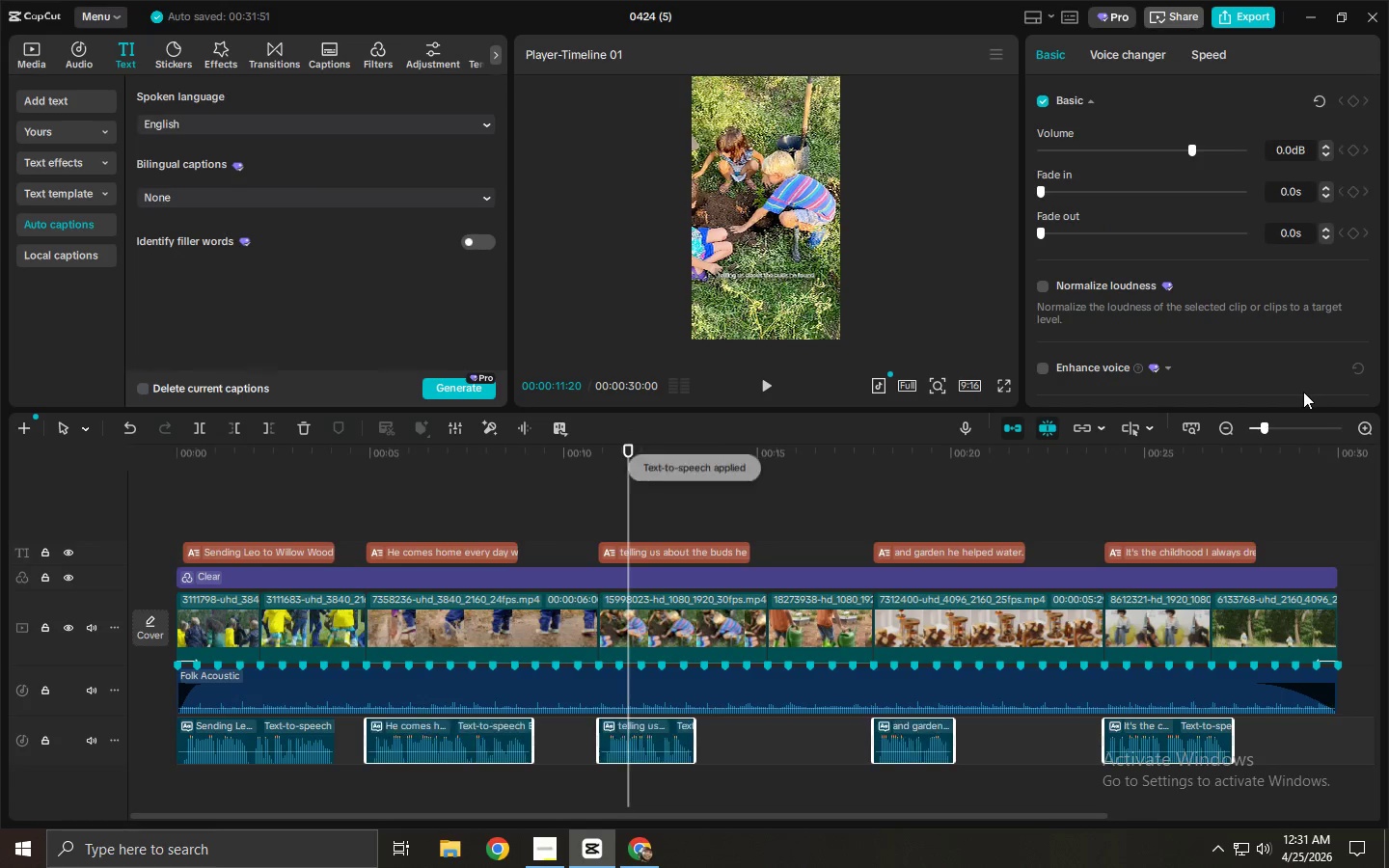 
wait(5.94)
 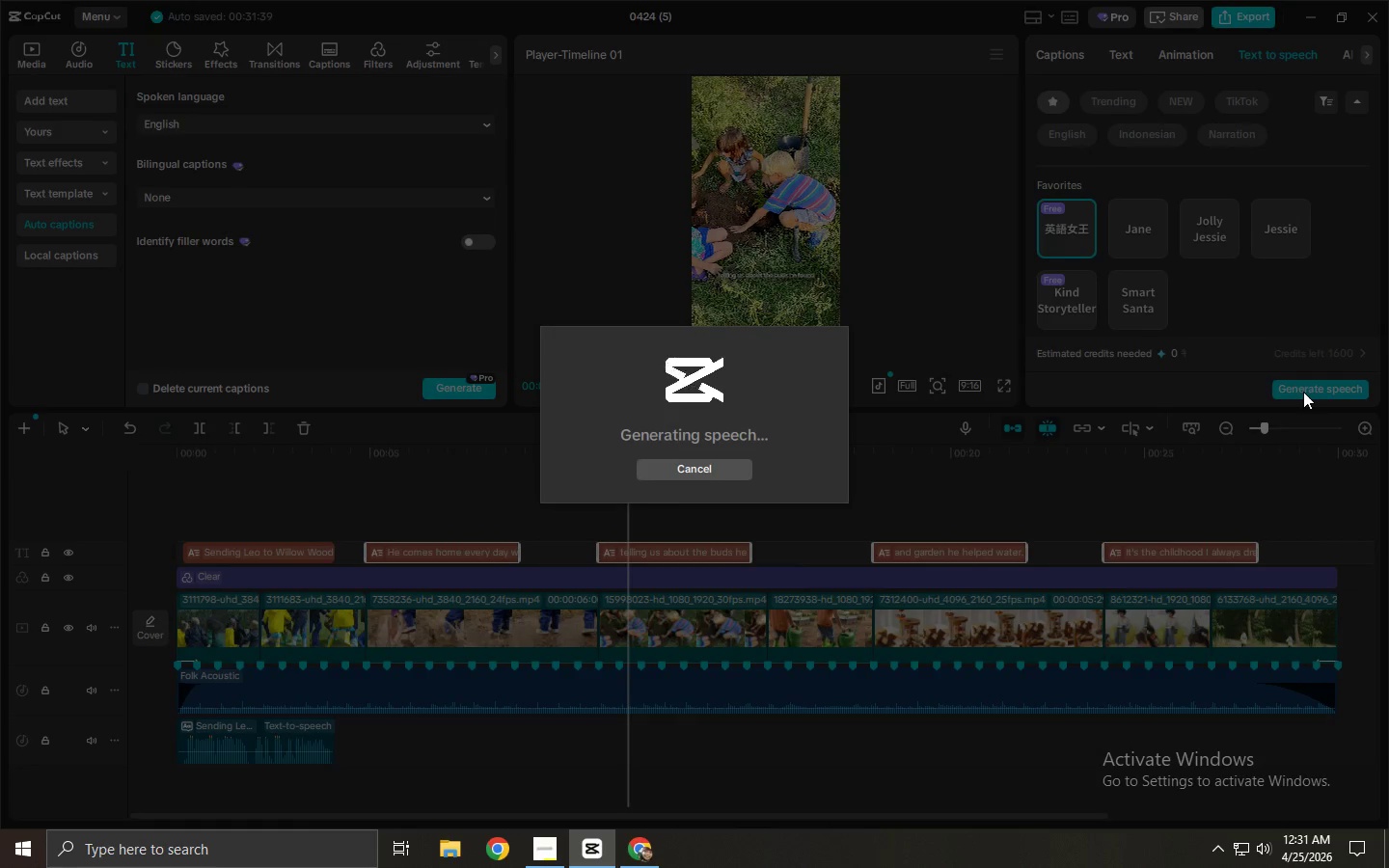 
left_click_drag(start_coordinate=[266, 450], to_coordinate=[120, 476])
 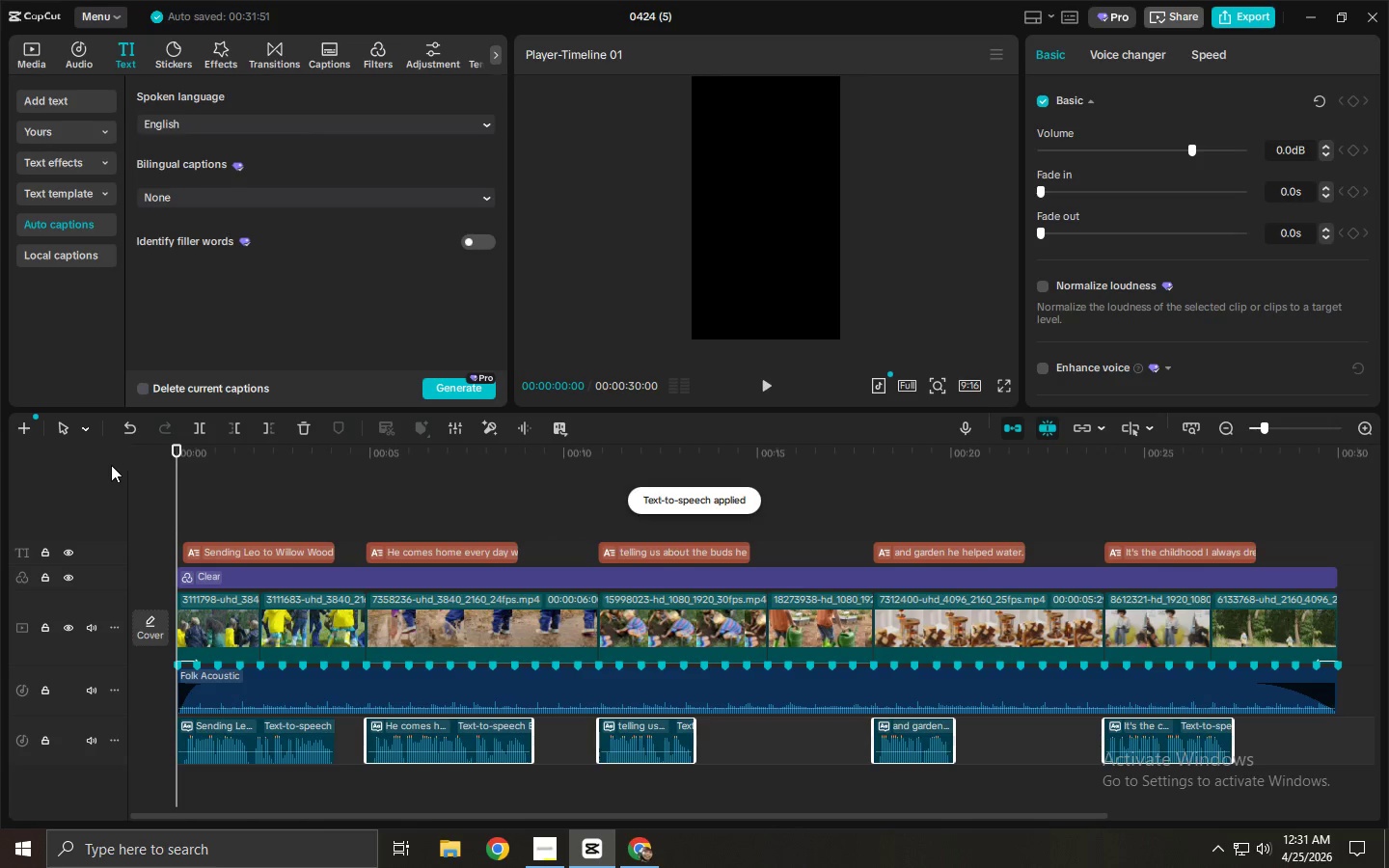 
key(Space)
 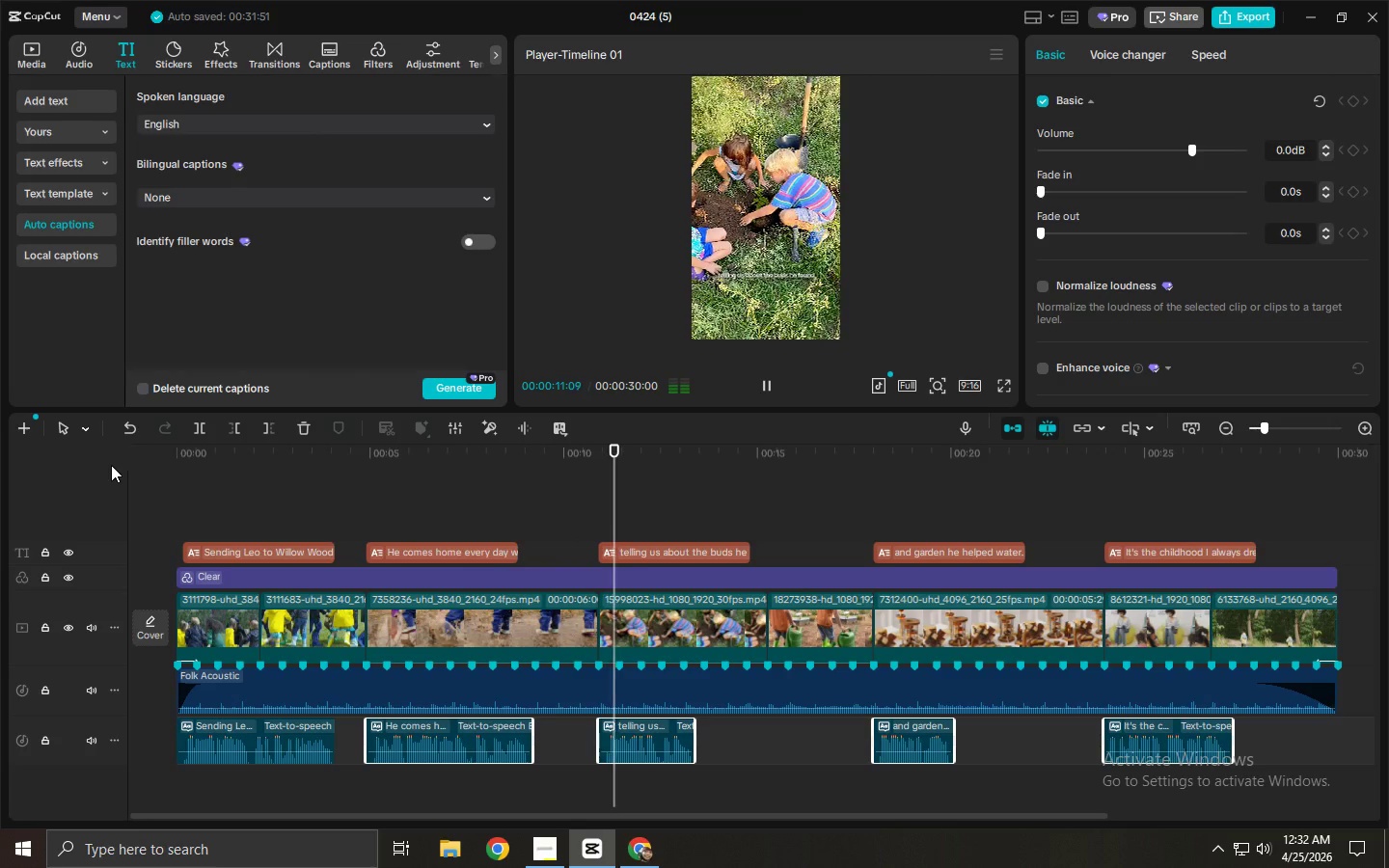 
wait(16.42)
 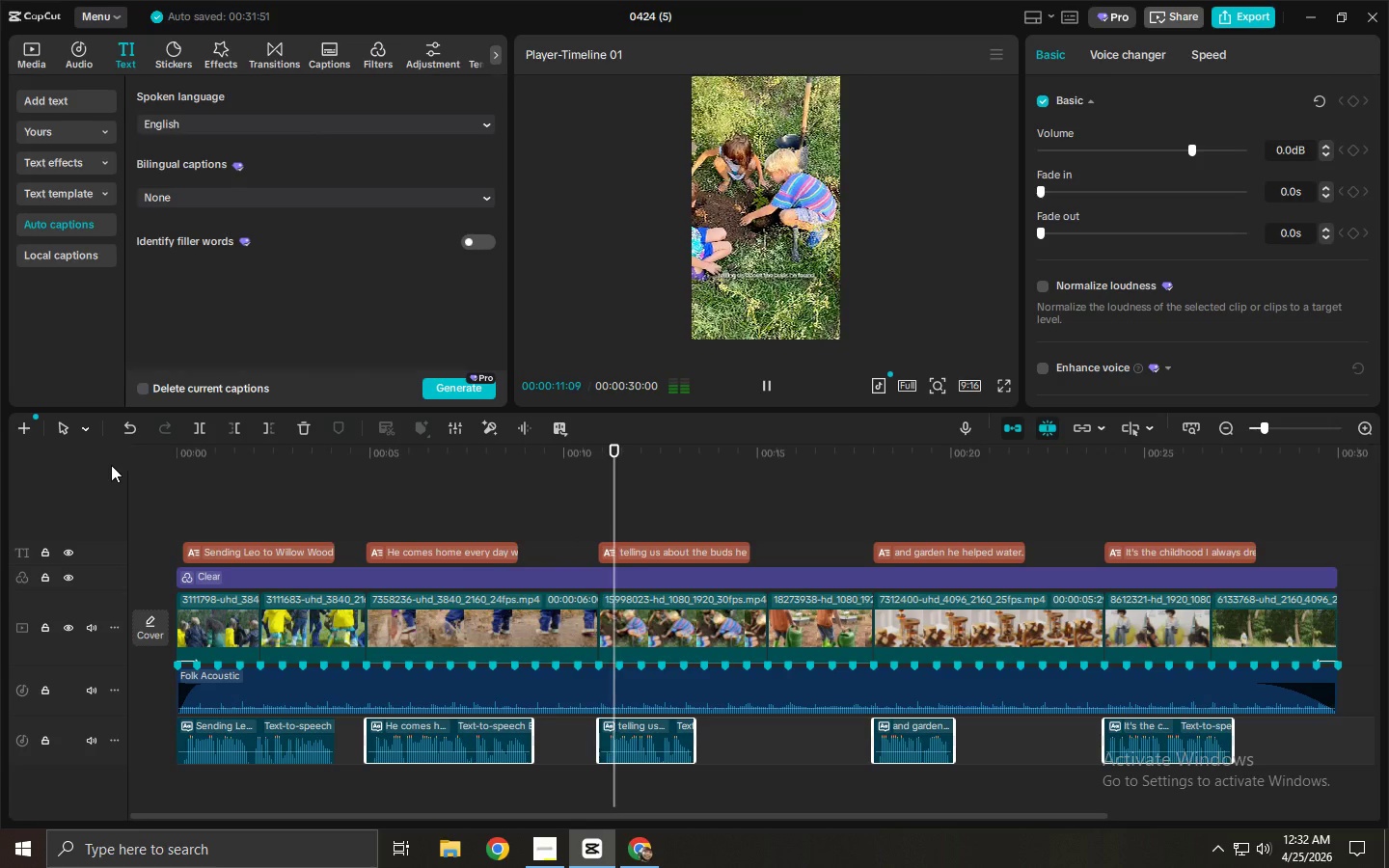 
key(Space)
 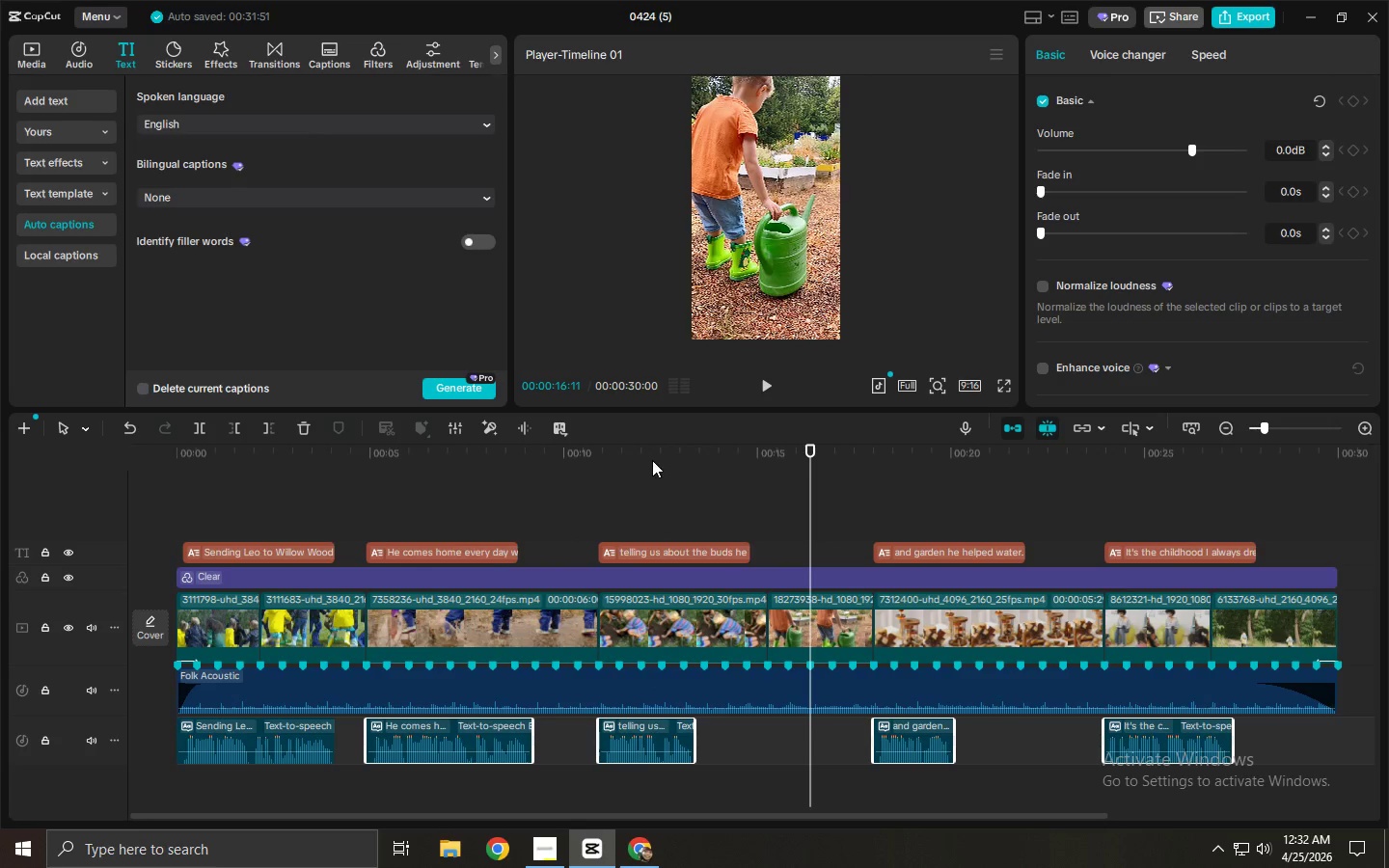 
left_click([653, 460])
 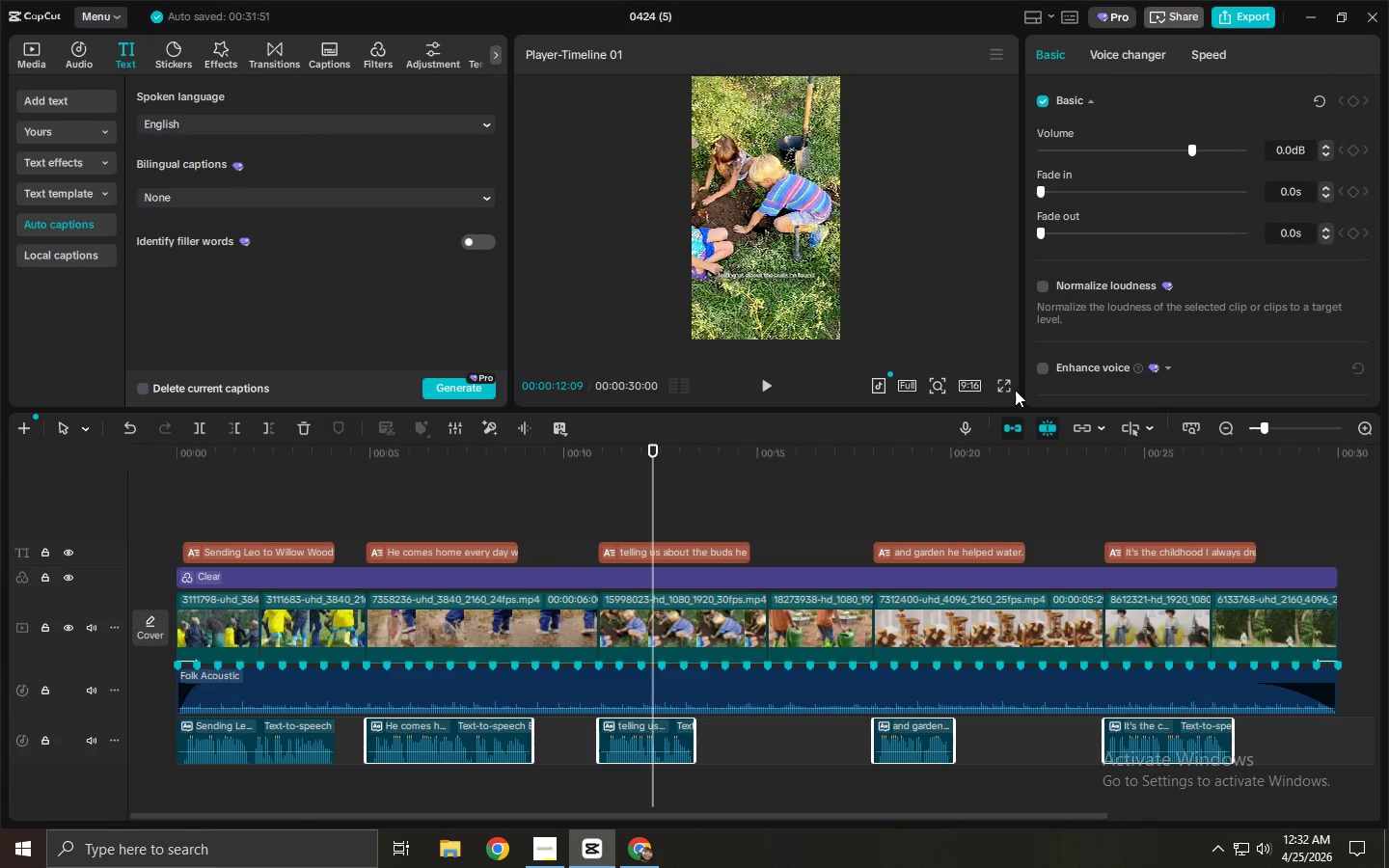 
left_click([1007, 387])
 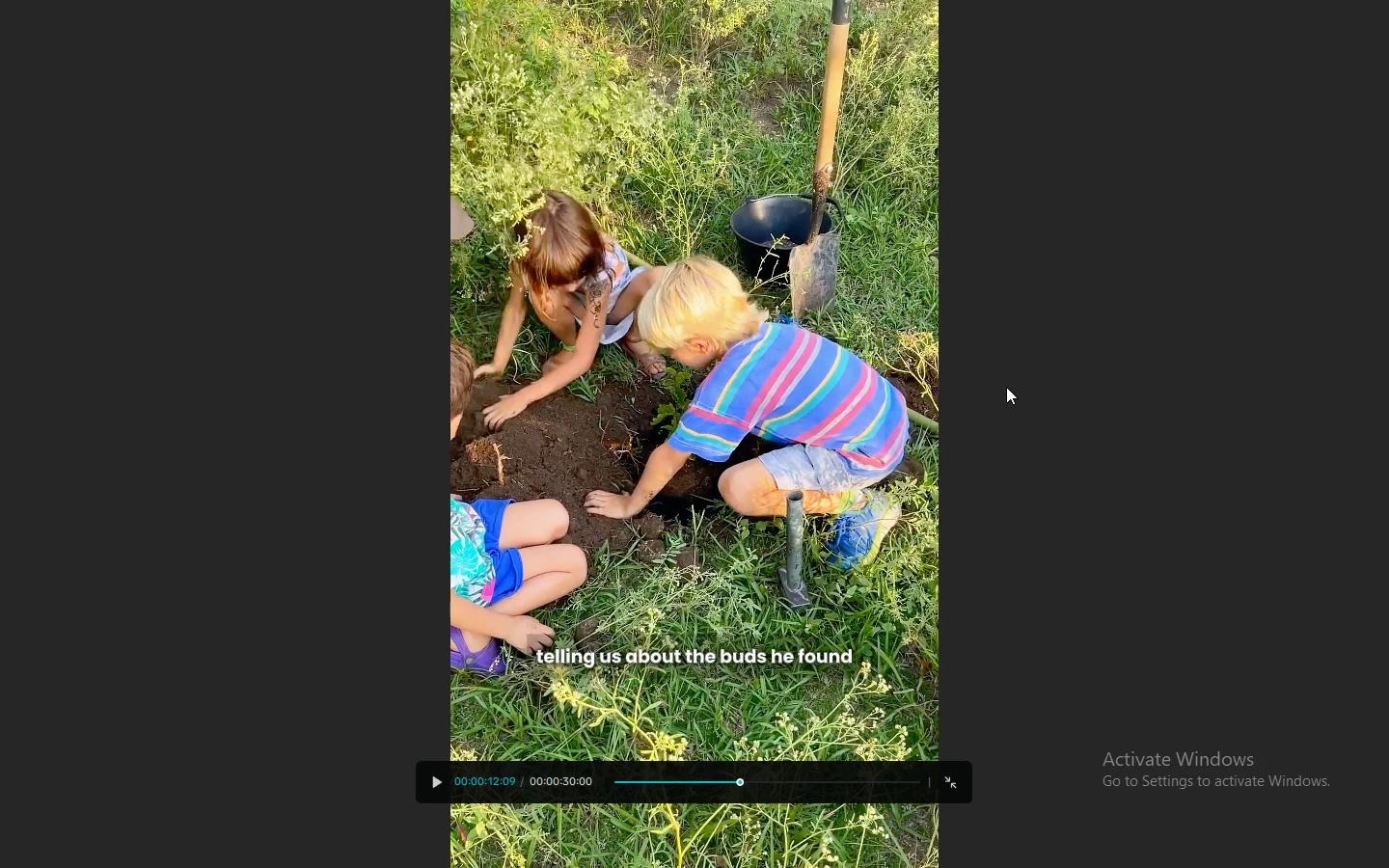 
key(Escape)
 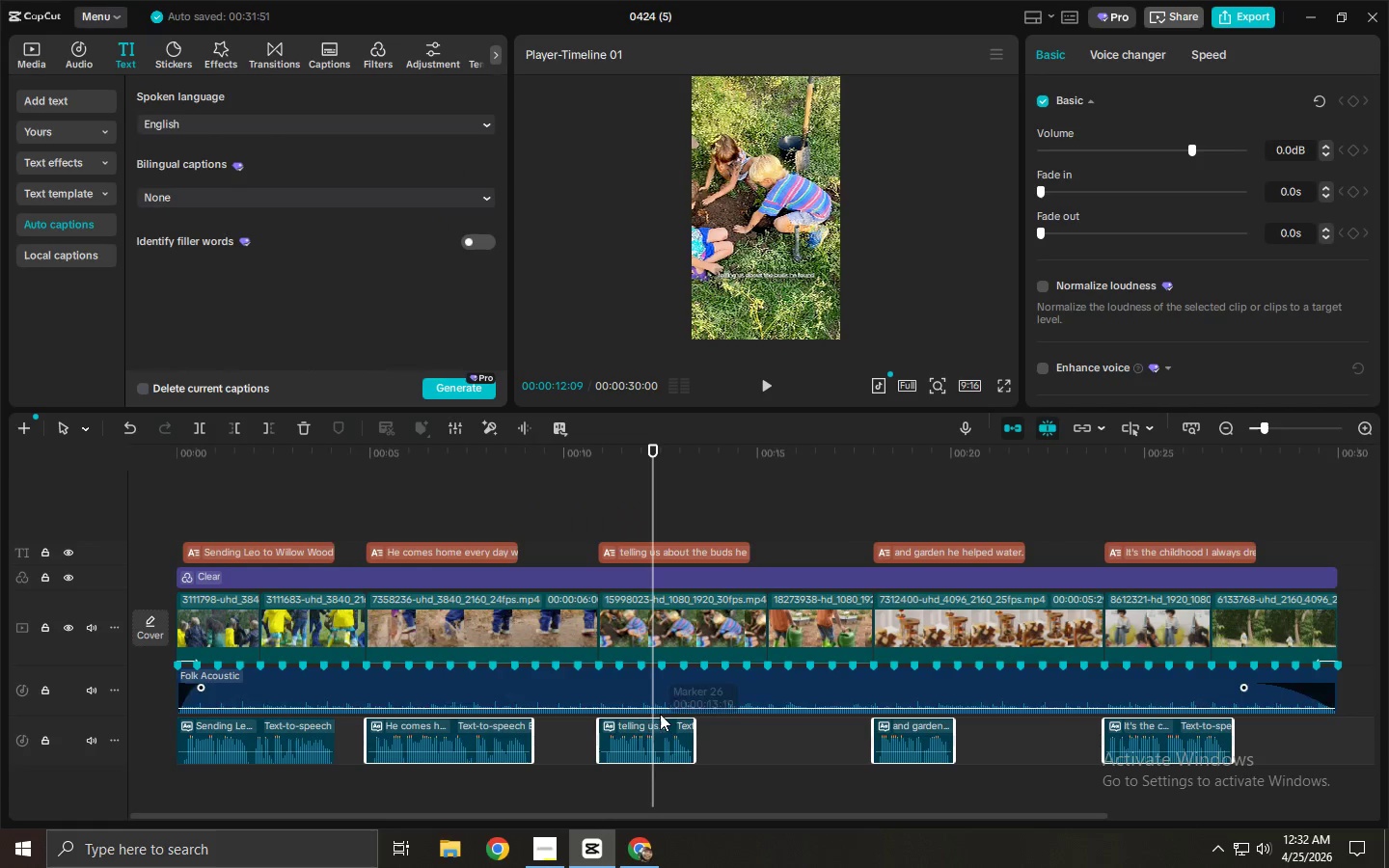 
left_click([655, 734])
 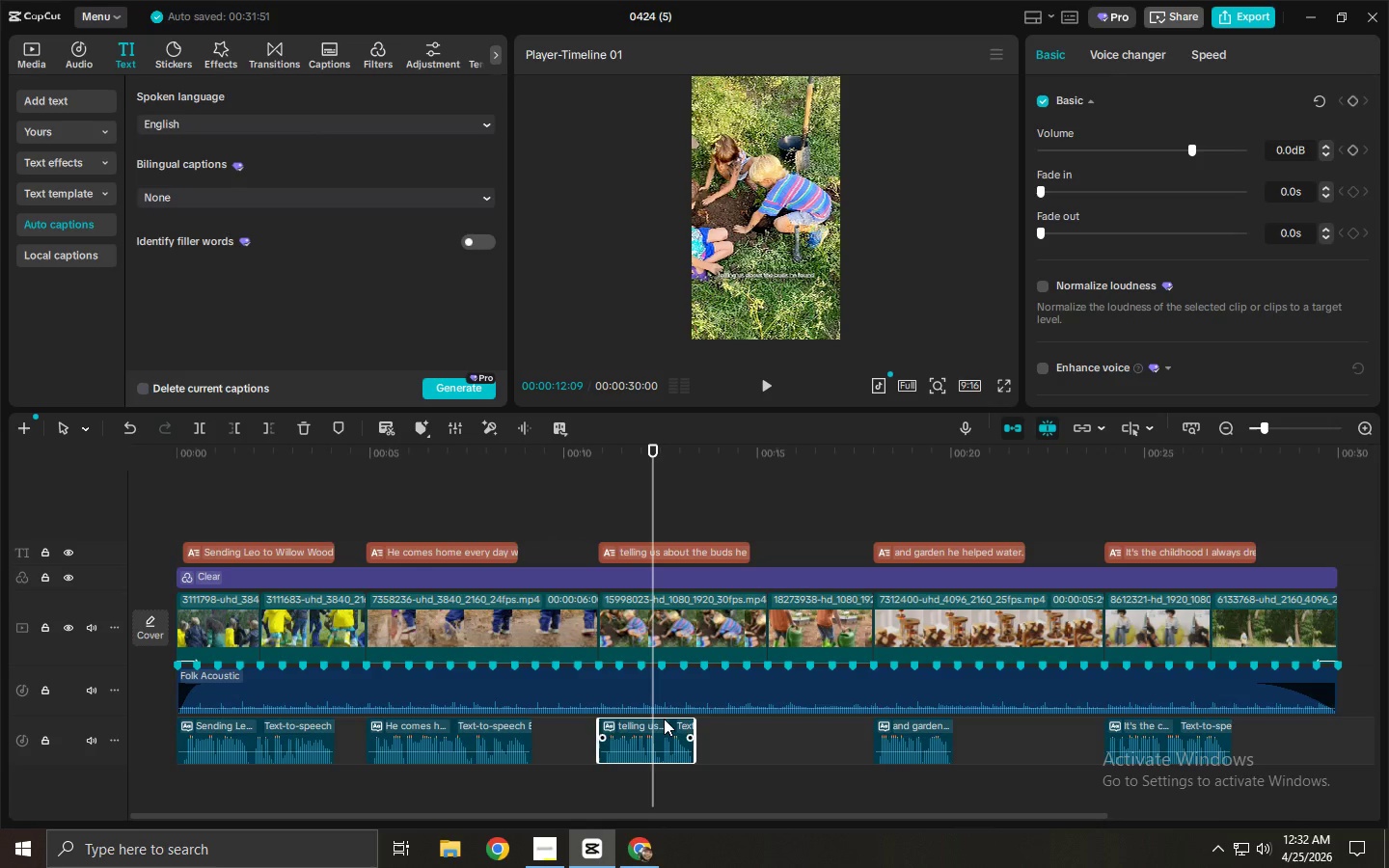 
key(Delete)
 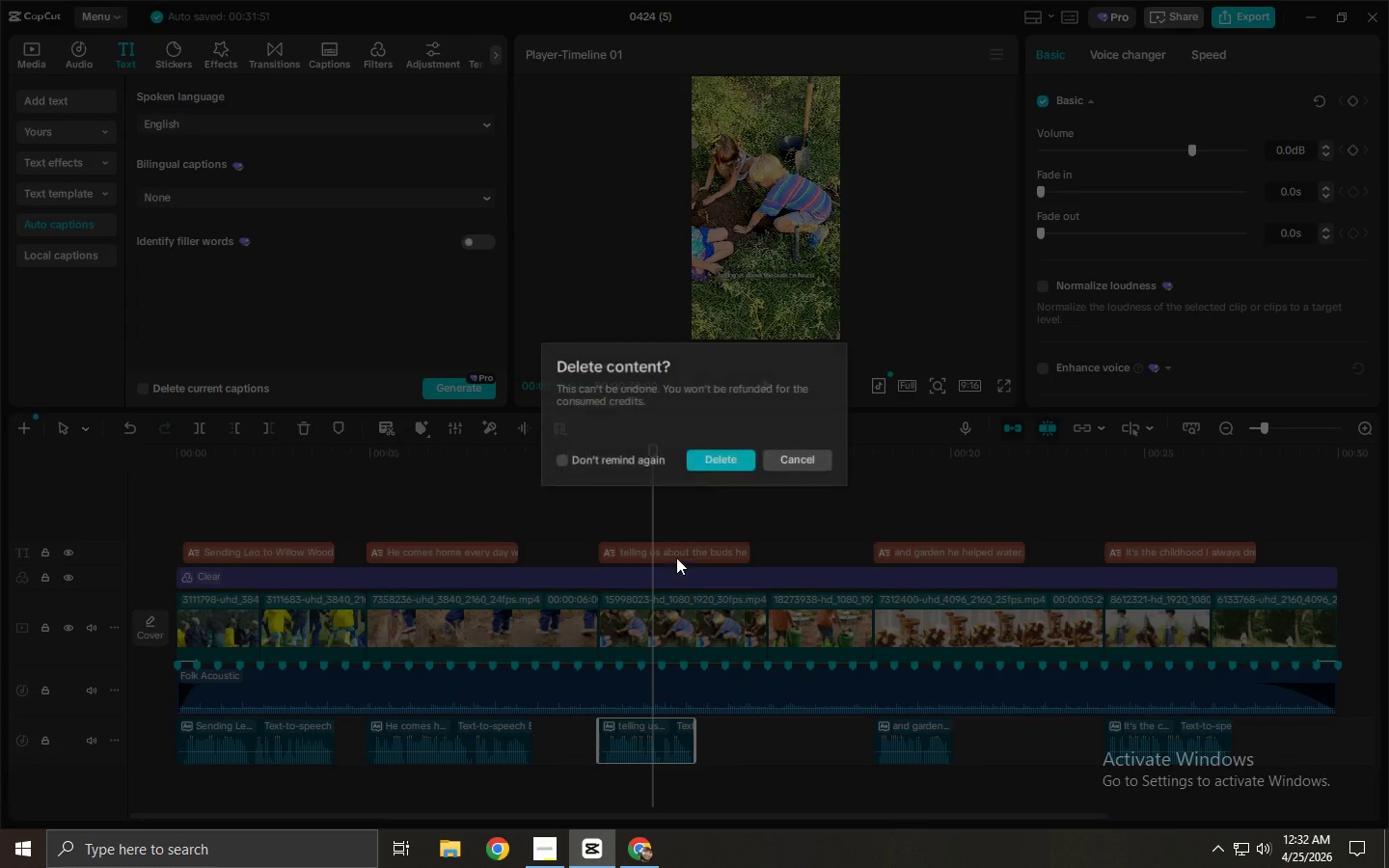 
left_click([678, 555])
 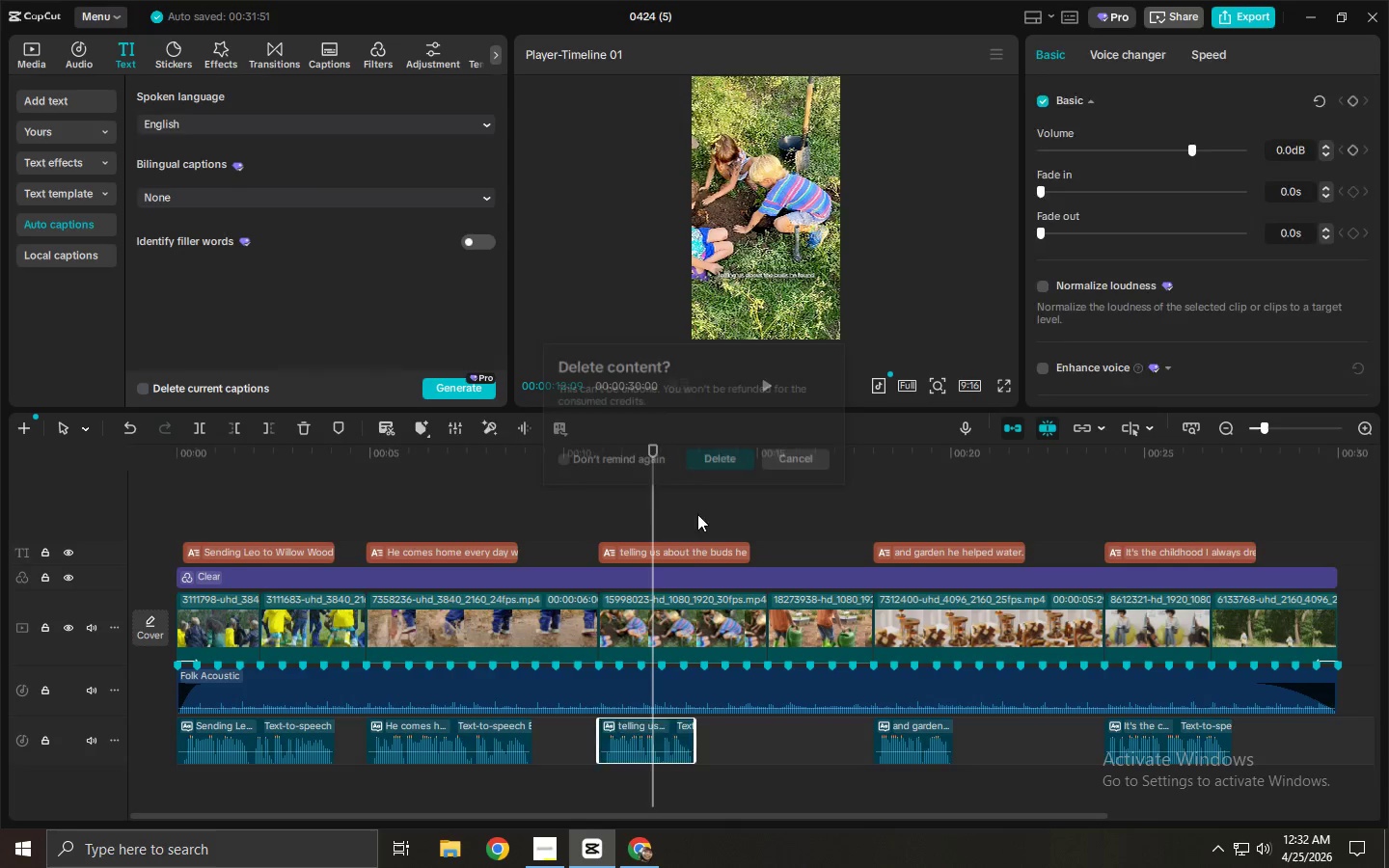 
double_click([684, 552])
 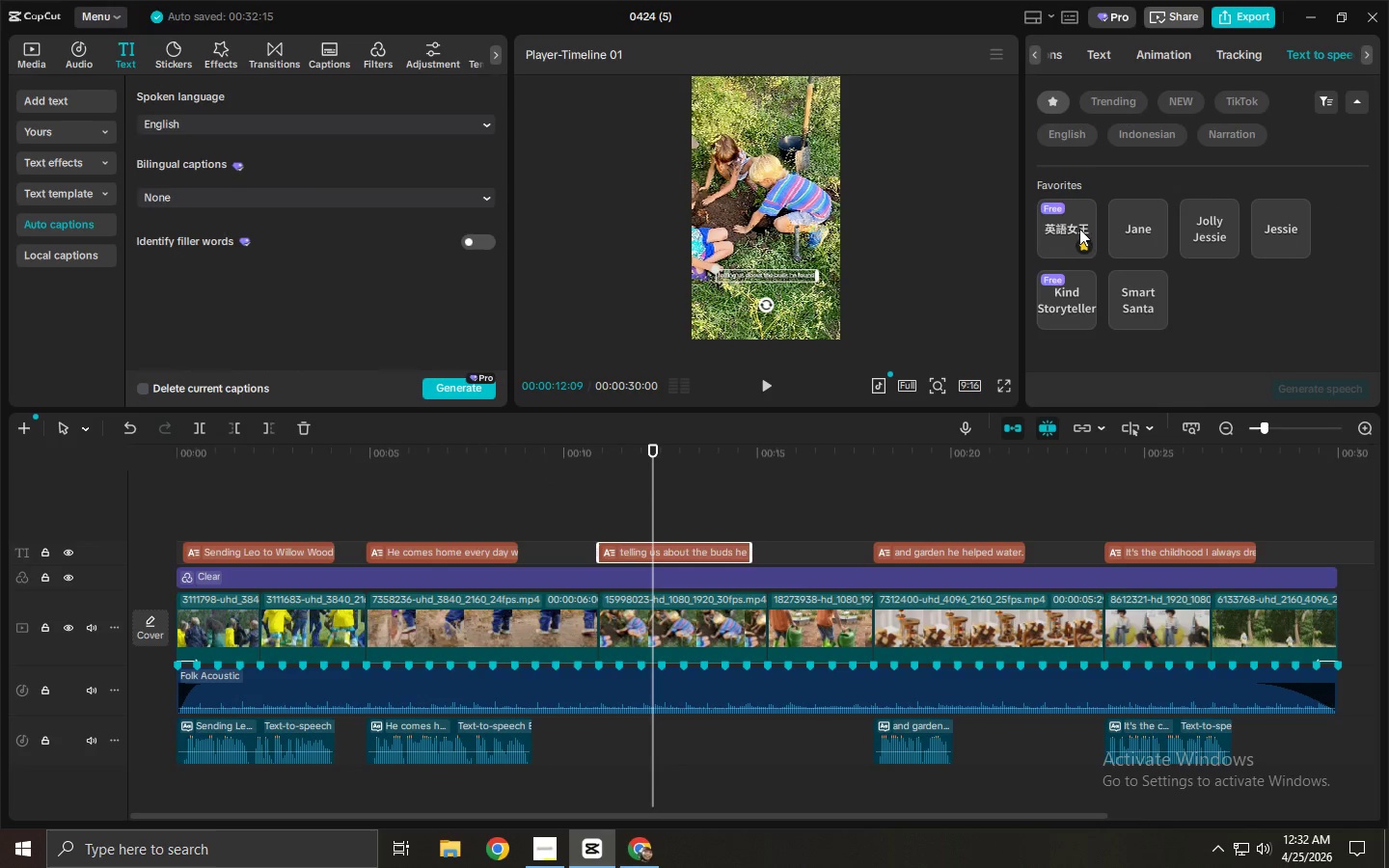 
left_click([1111, 55])
 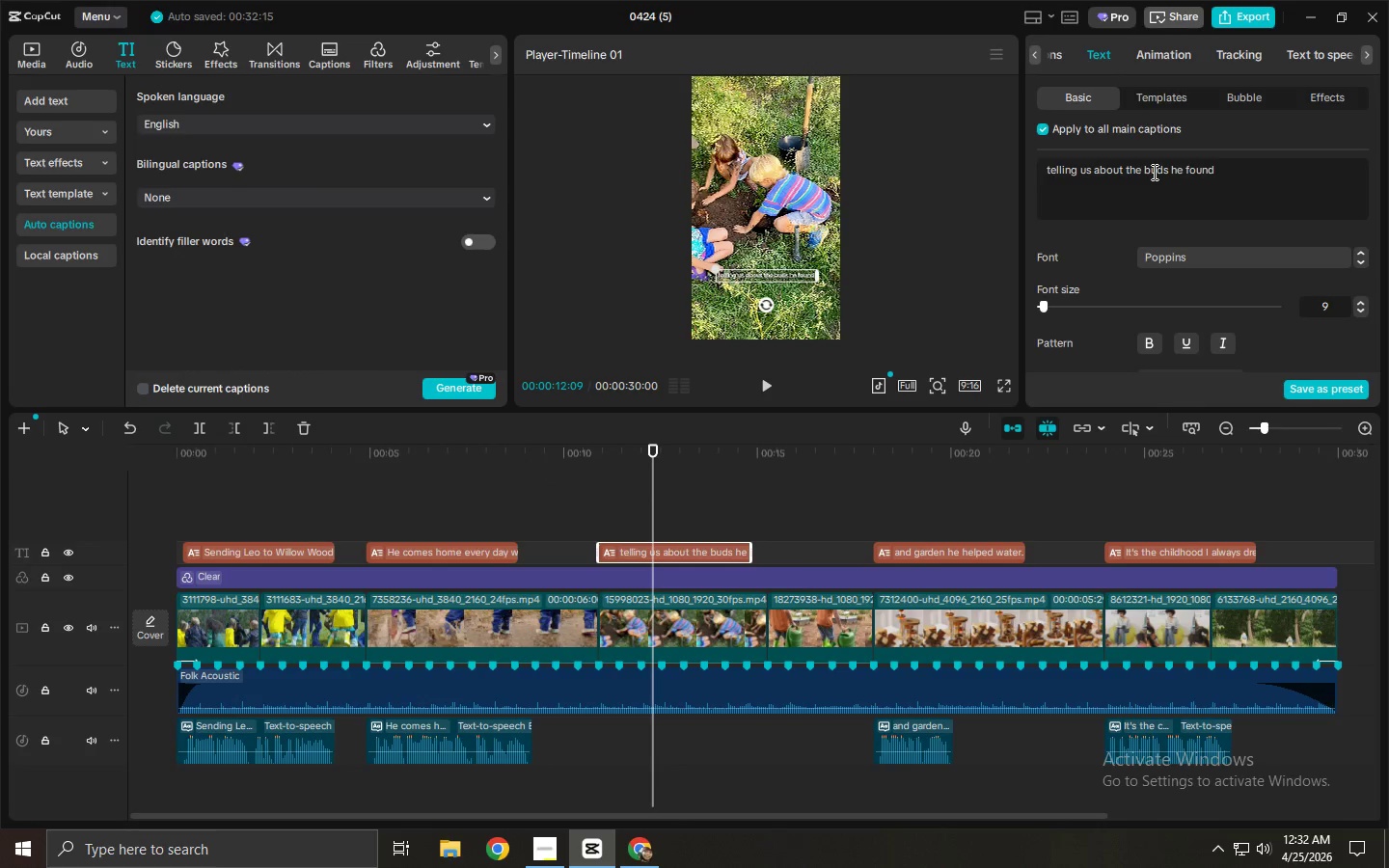 
left_click([1163, 173])
 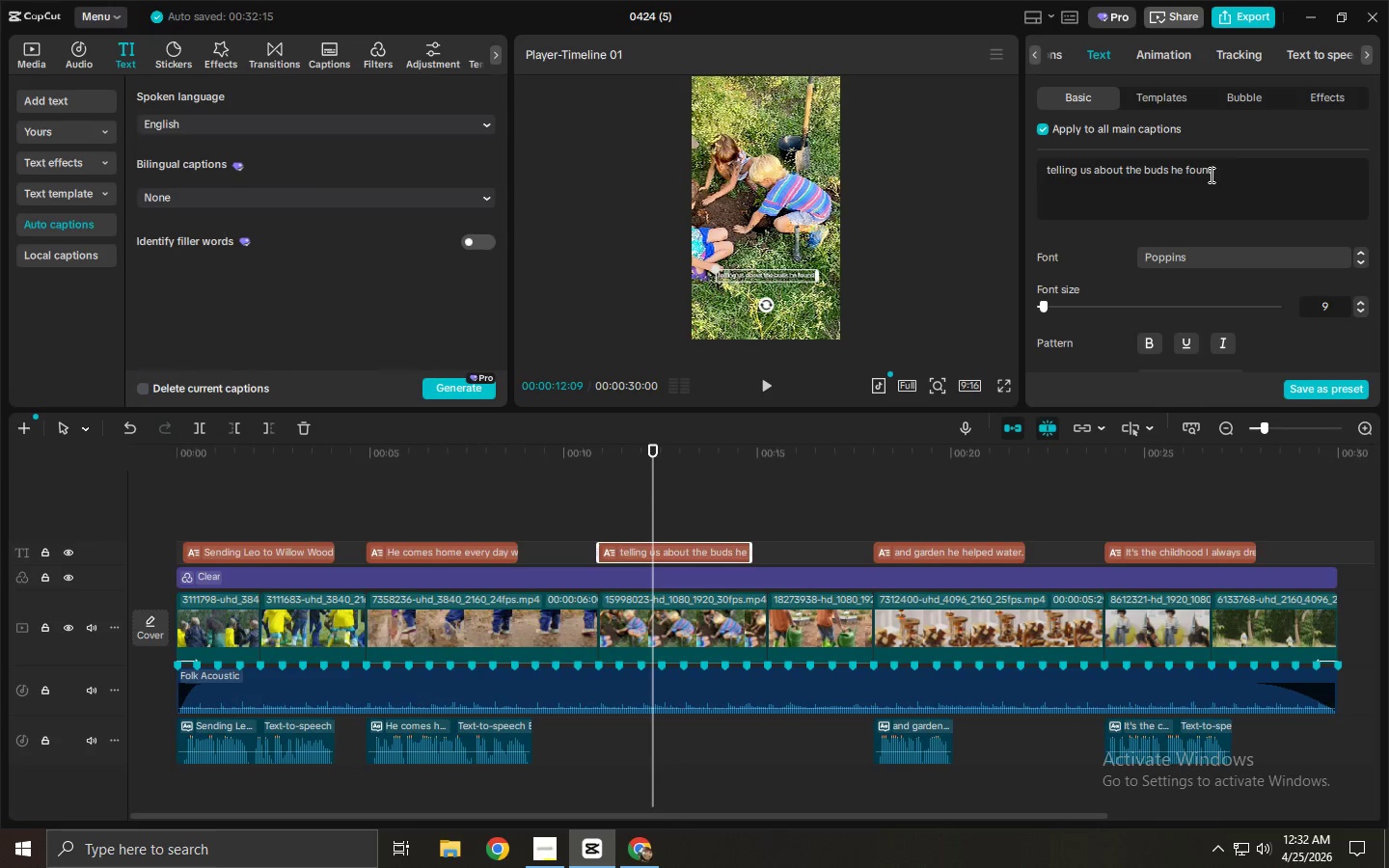 
key(Backspace)
 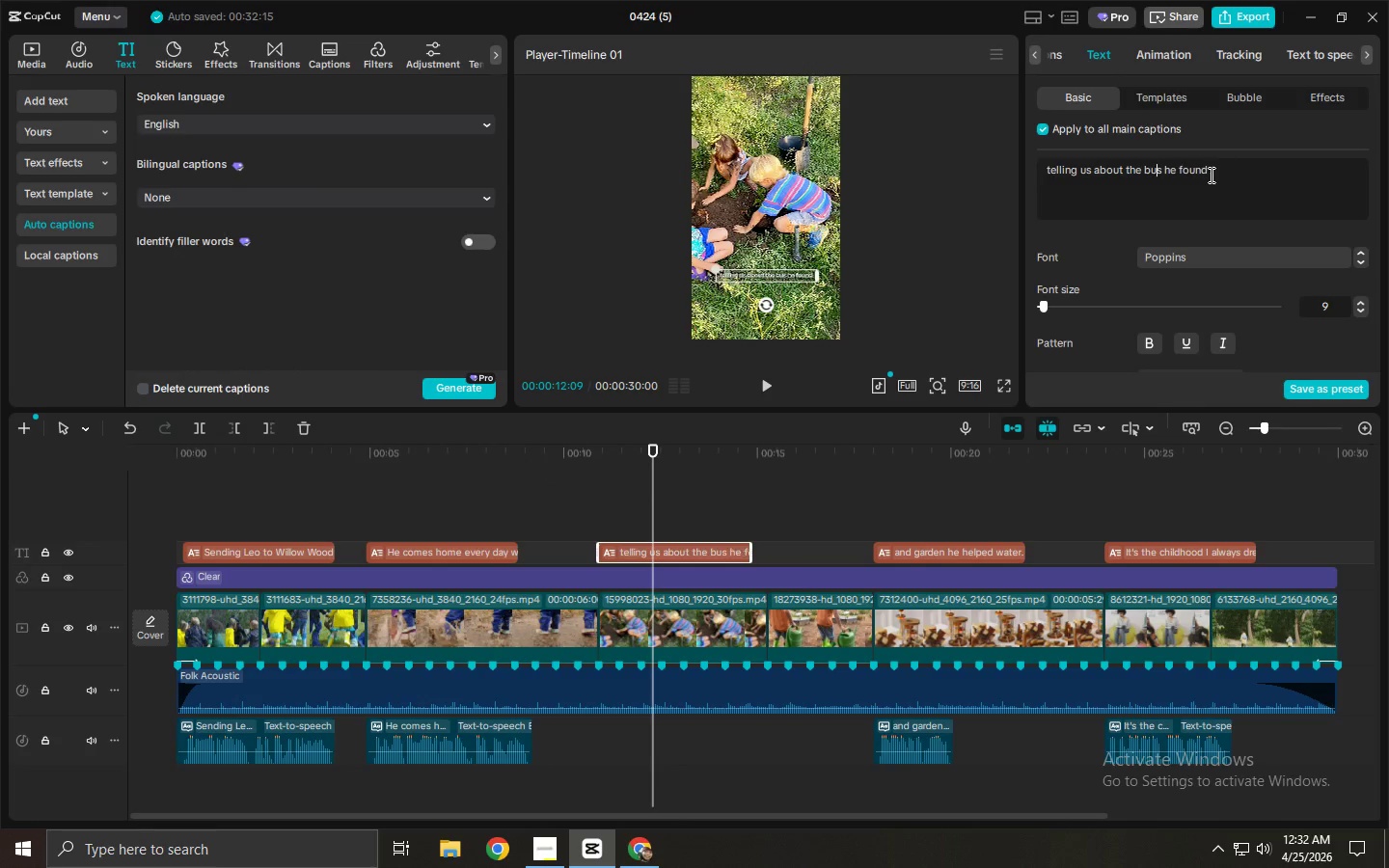 
key(G)
 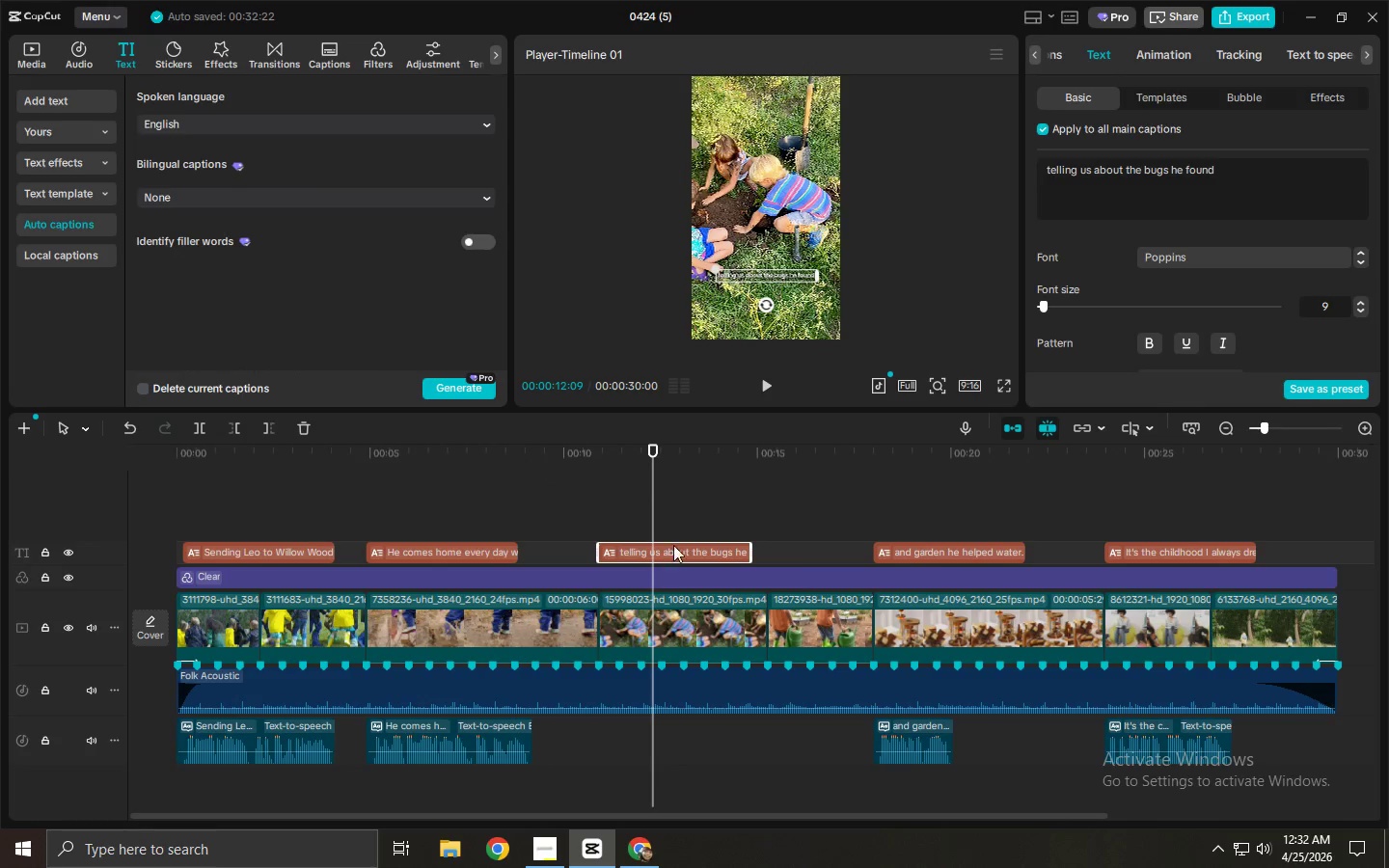 
left_click([674, 551])
 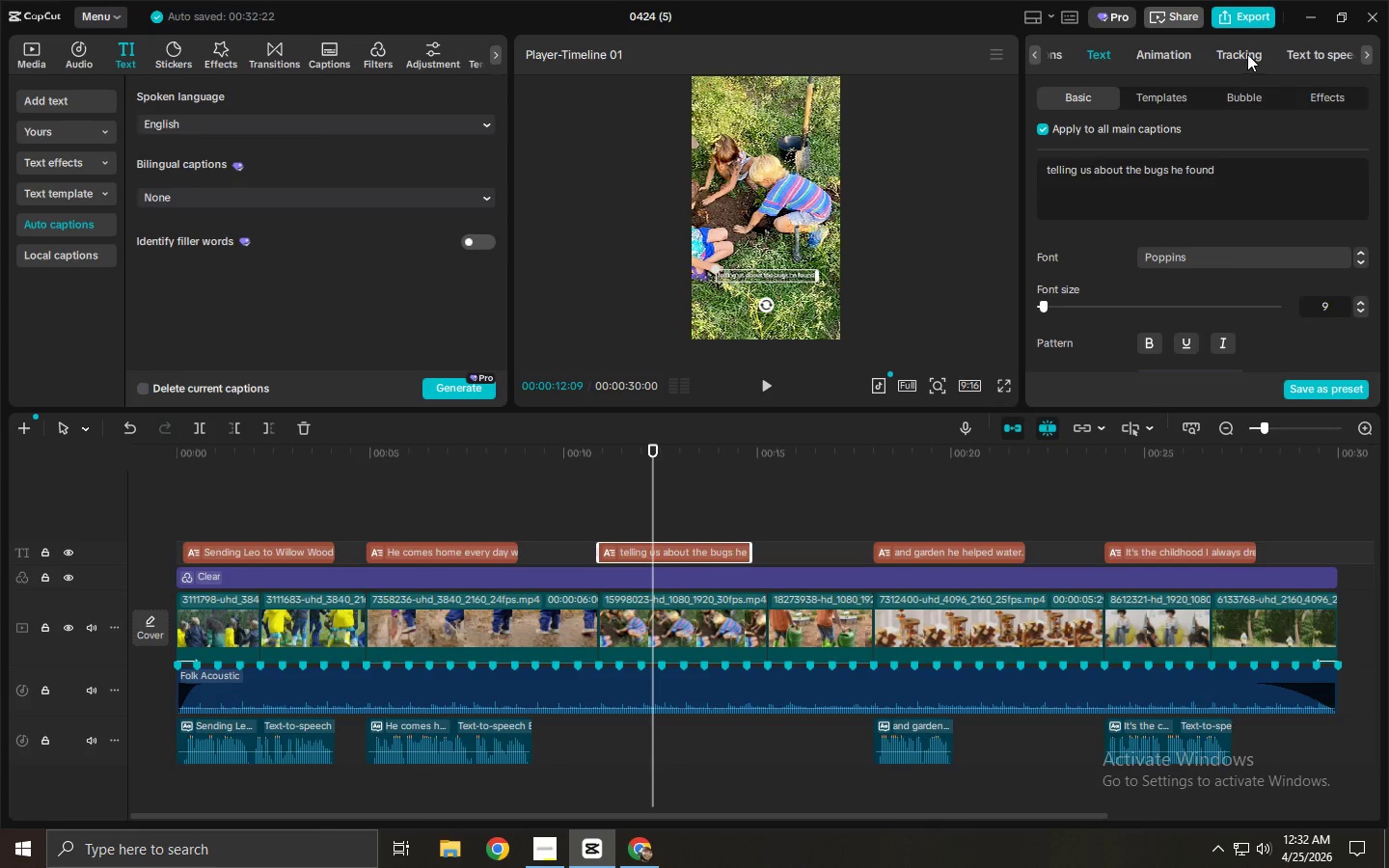 
double_click([1293, 54])
 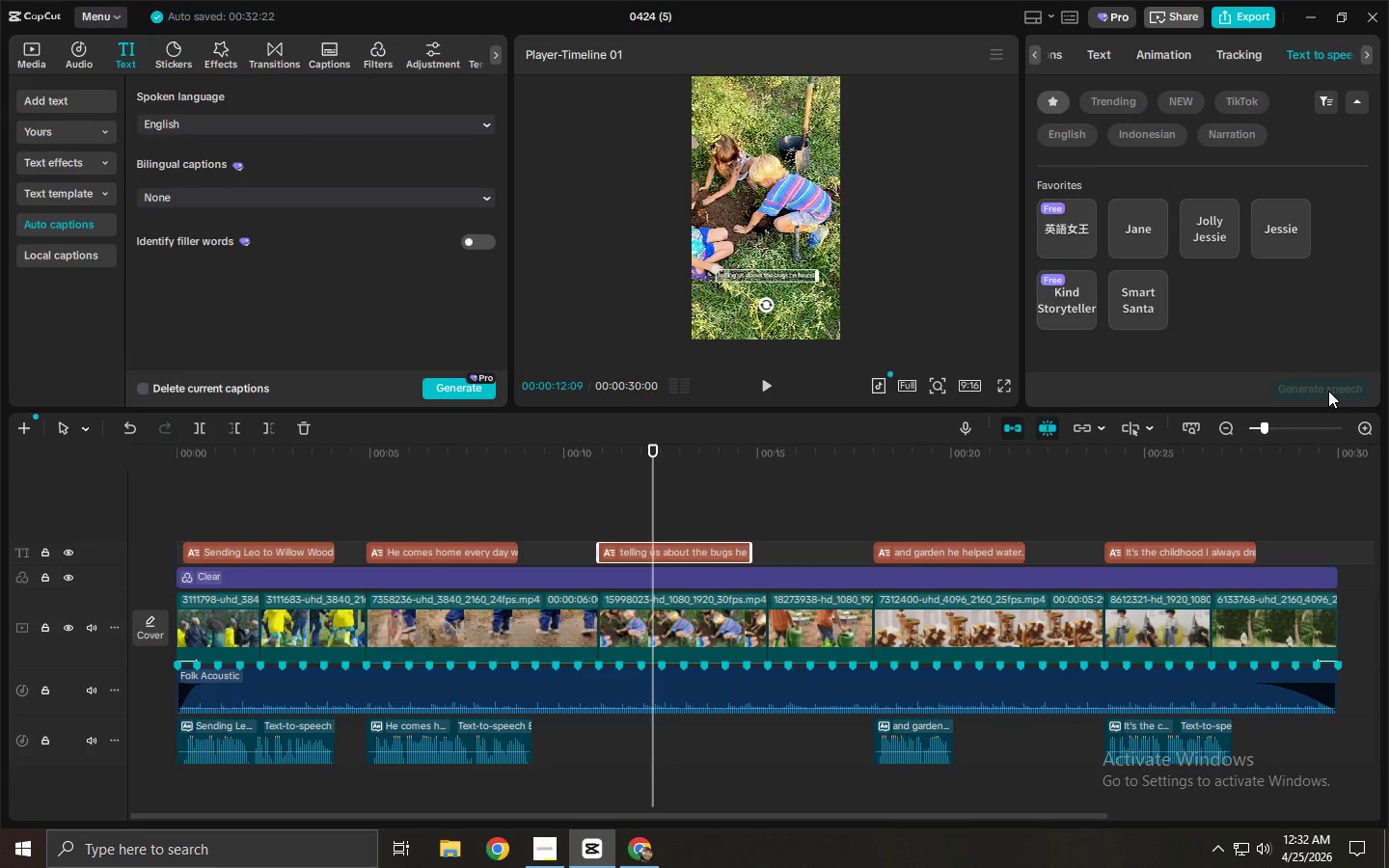 
left_click([1079, 231])
 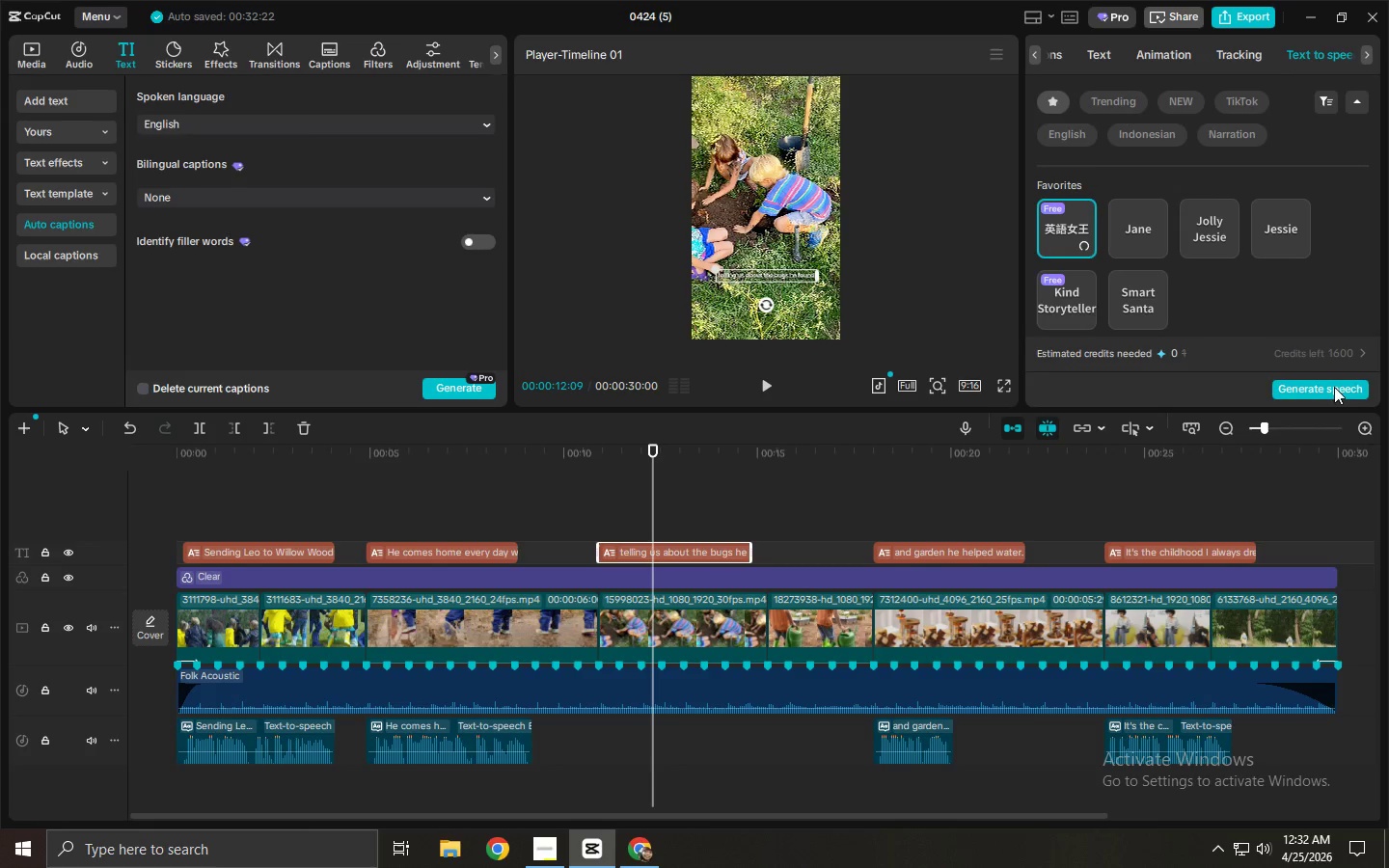 
left_click([1334, 393])
 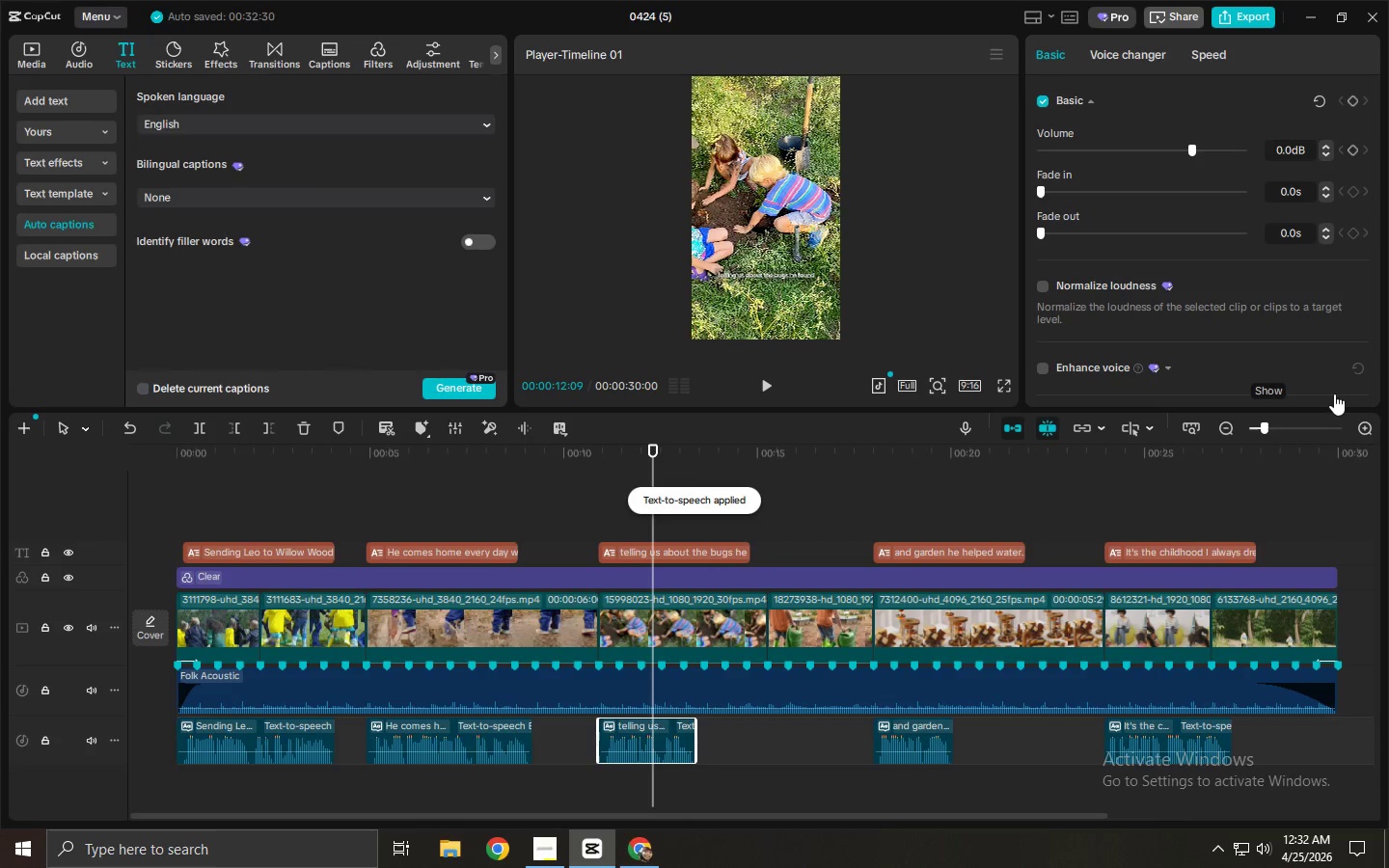 
wait(5.69)
 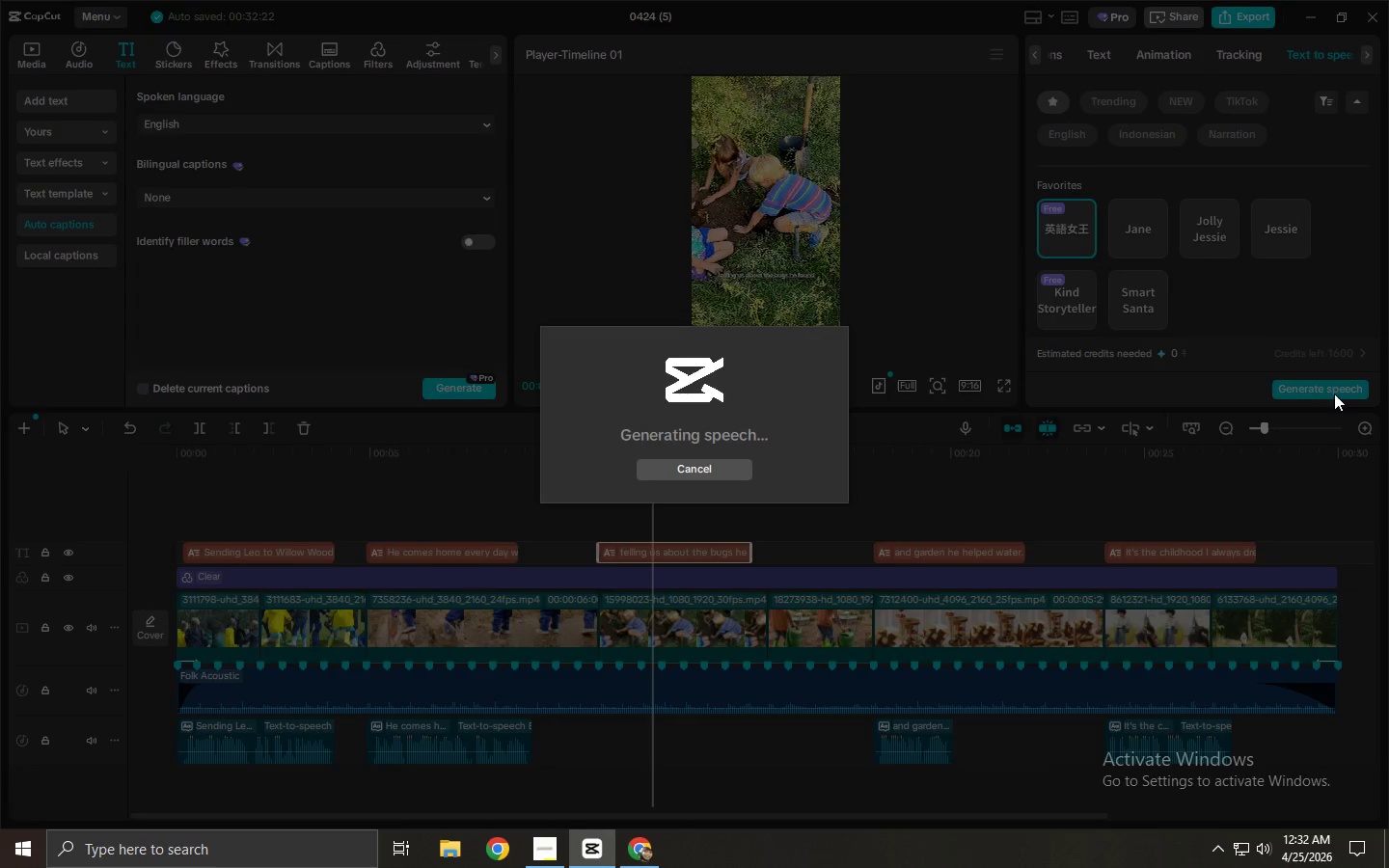 
left_click_drag(start_coordinate=[568, 449], to_coordinate=[560, 453])
 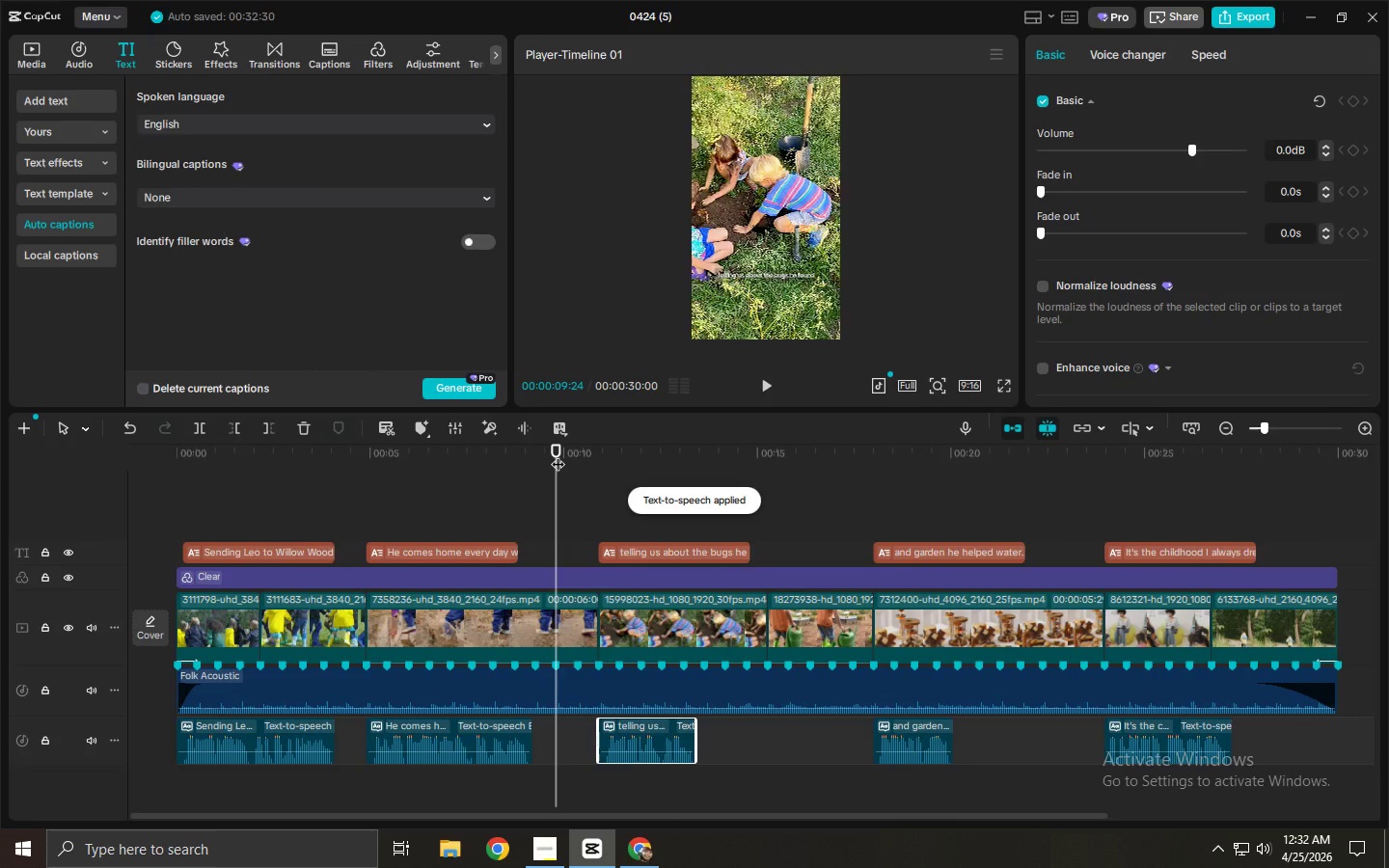 
key(Space)
 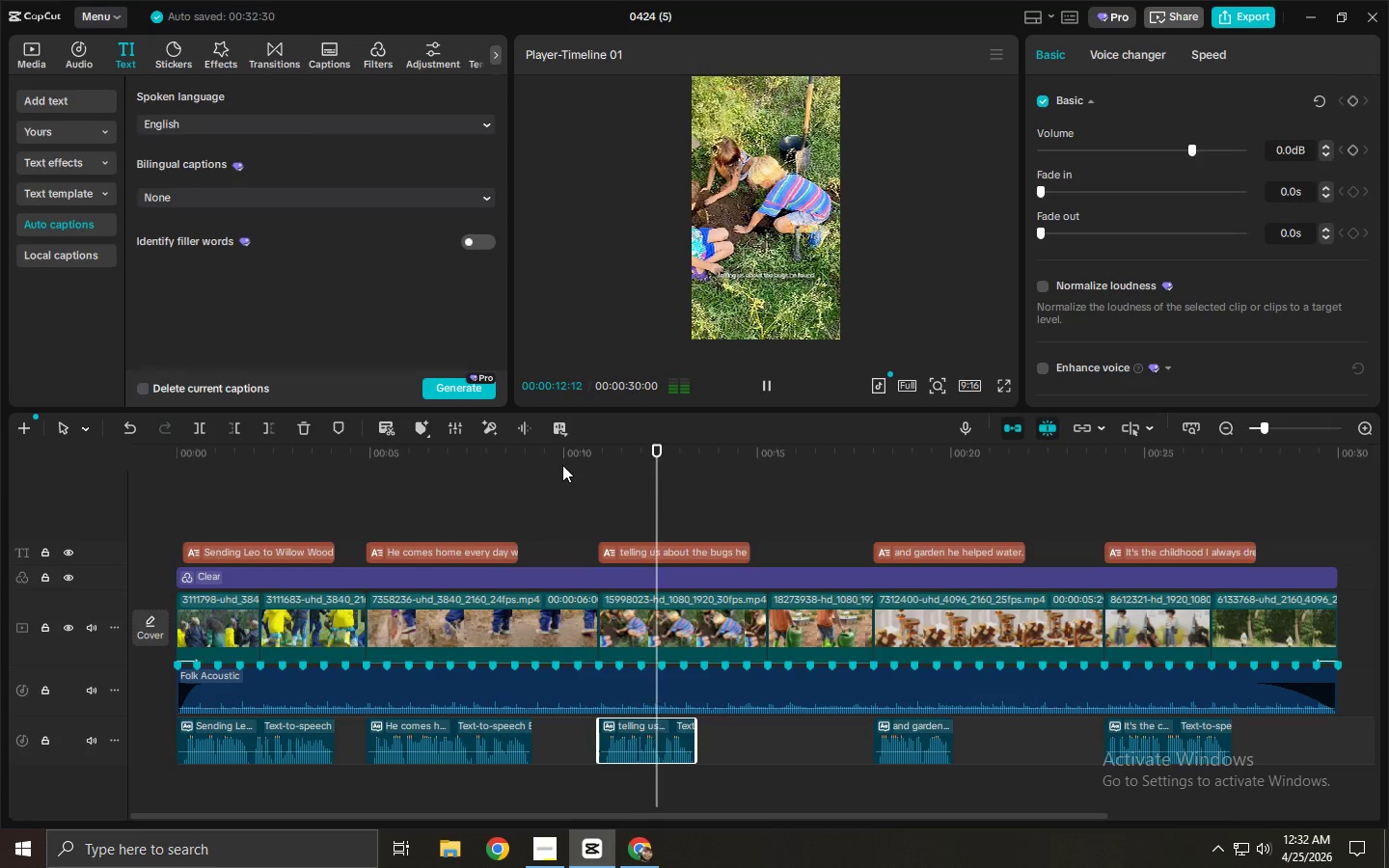 
key(Space)
 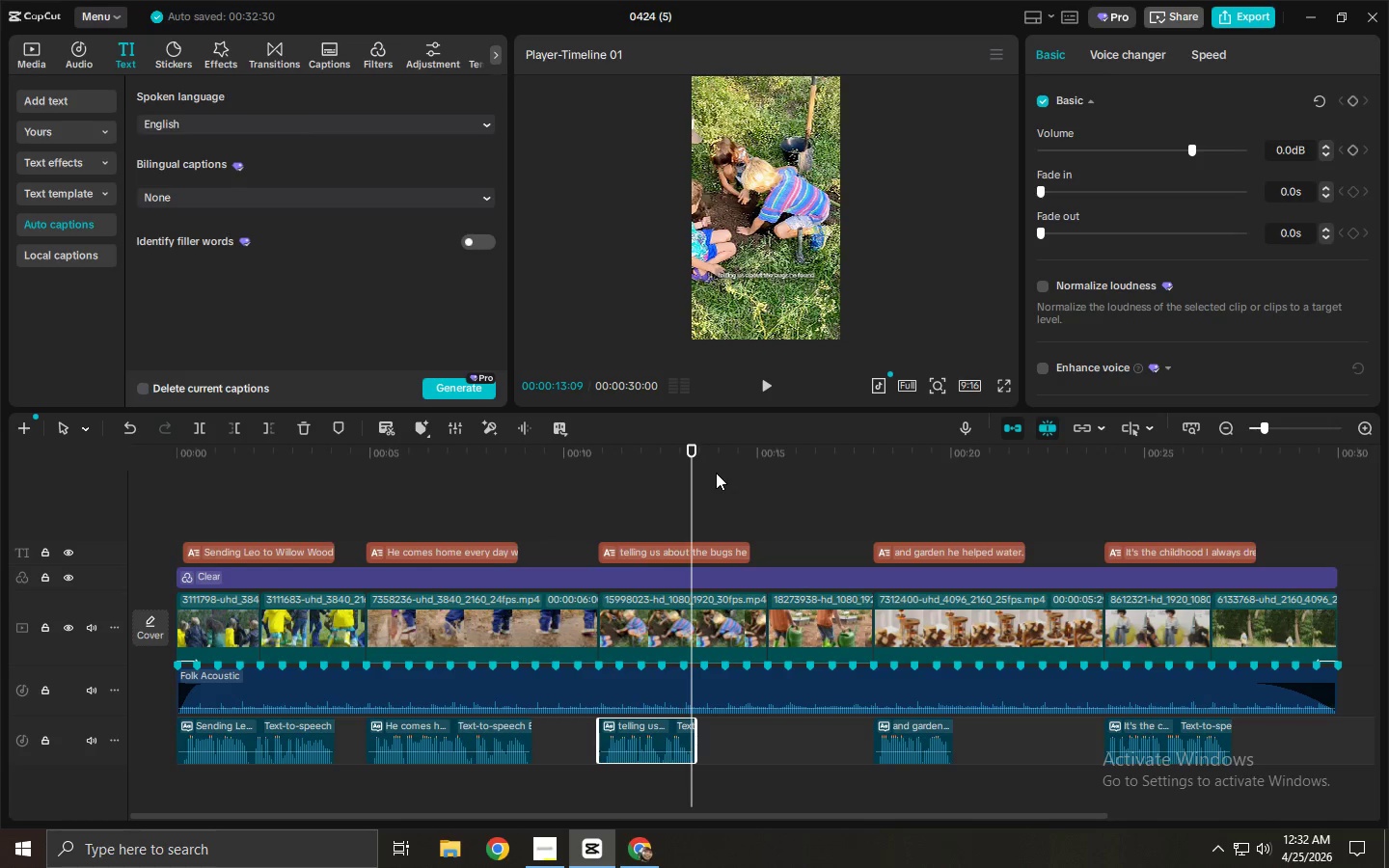 
wait(5.19)
 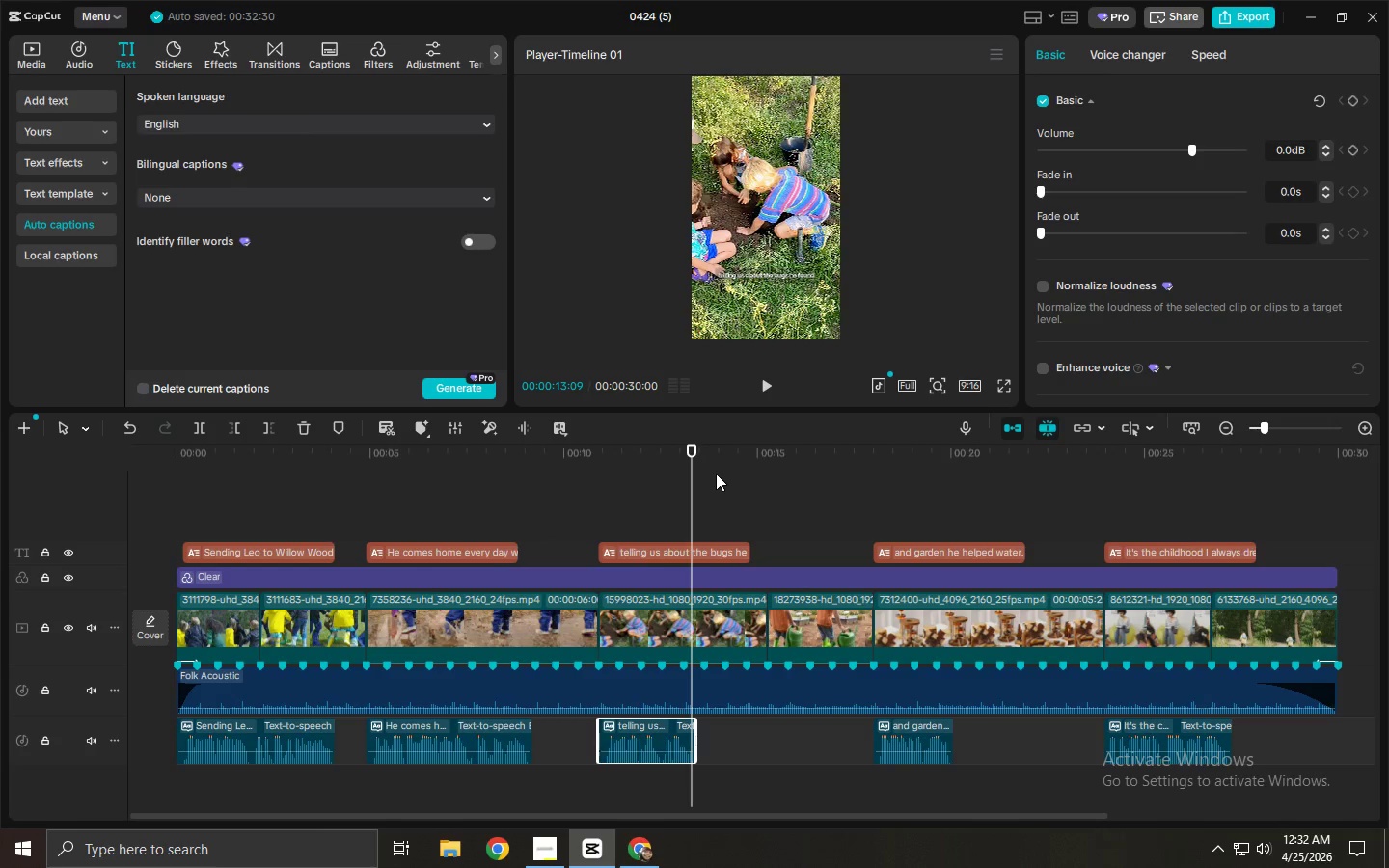 
left_click([601, 455])
 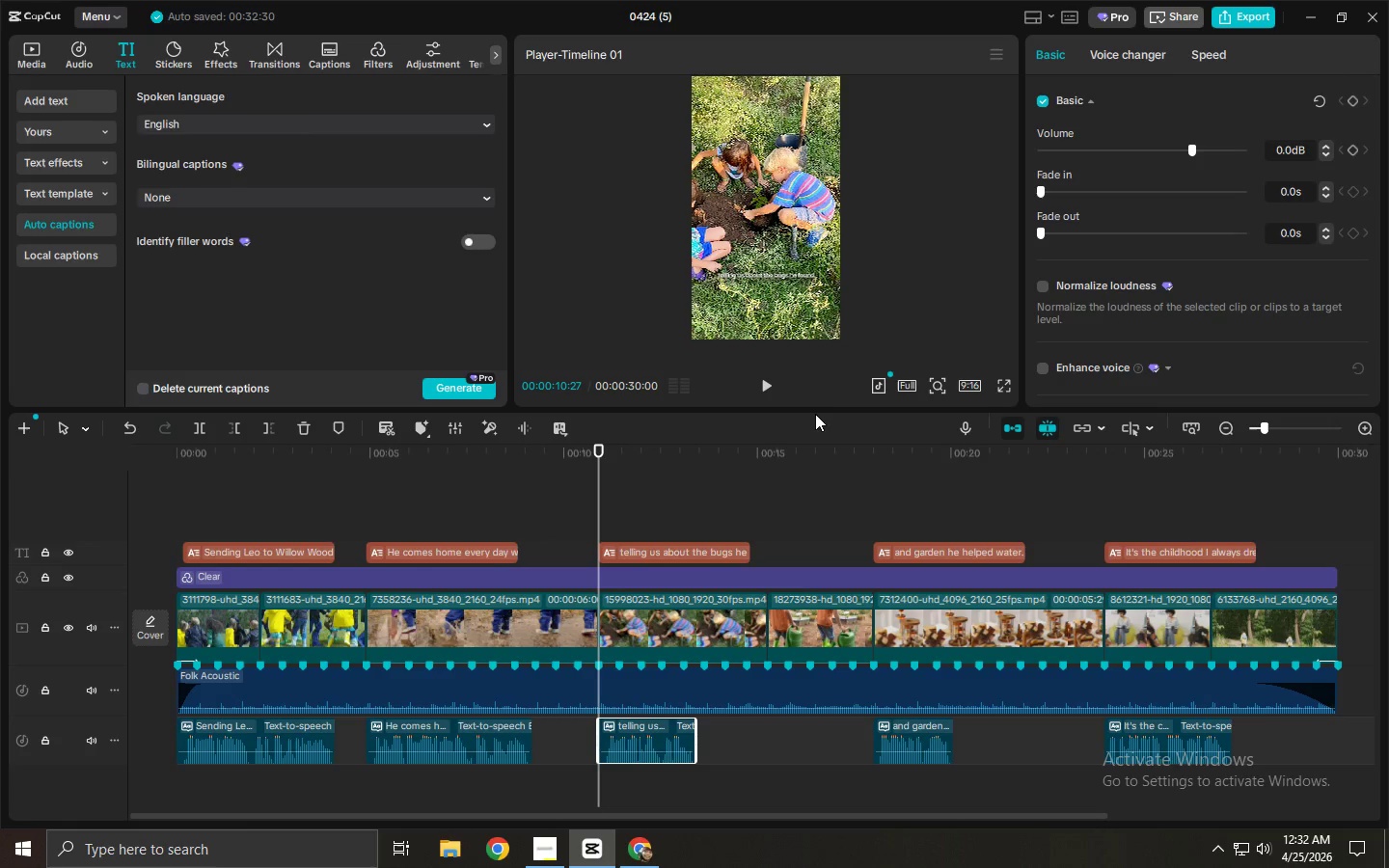 
left_click([1000, 391])
 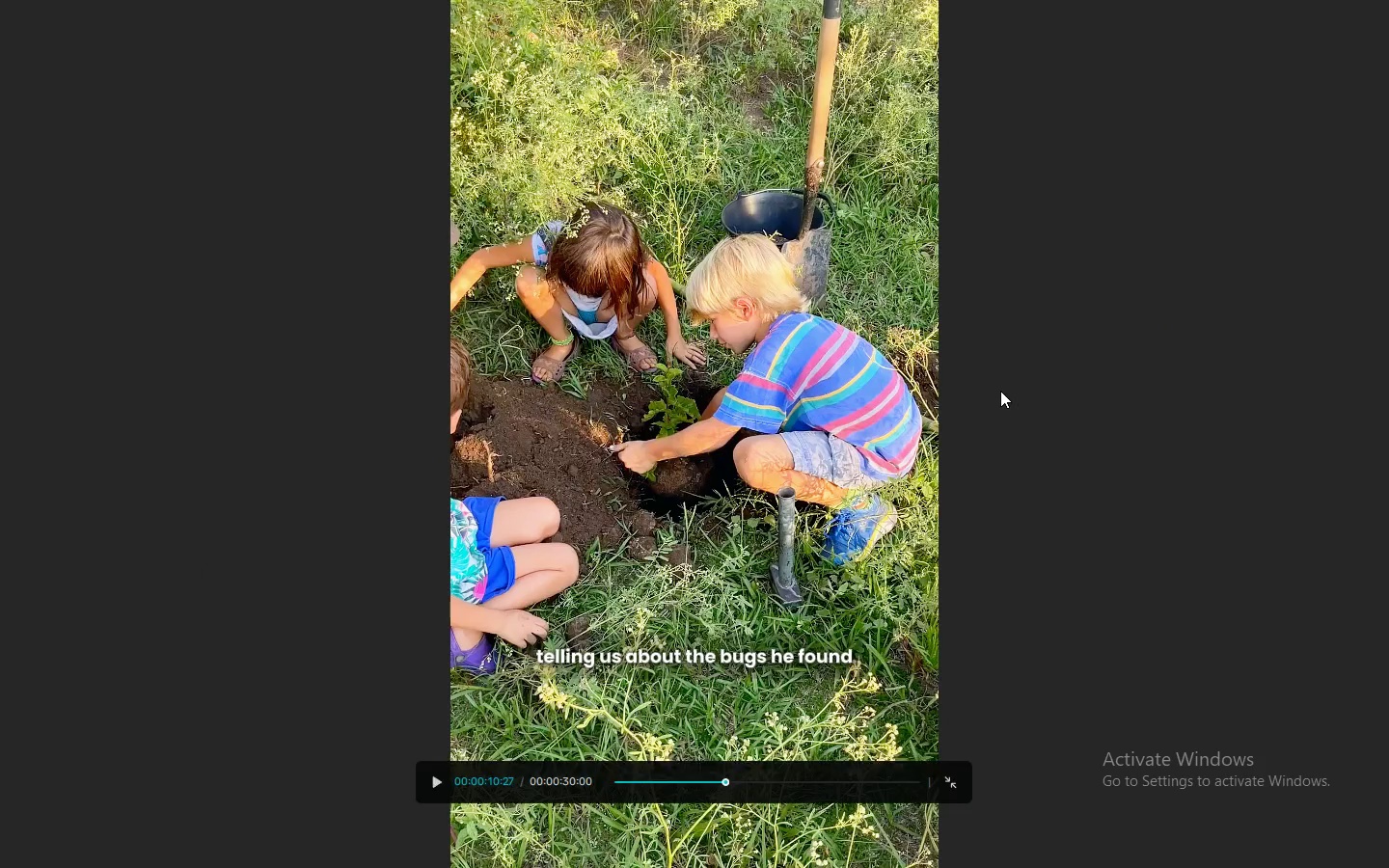 
key(Space)
 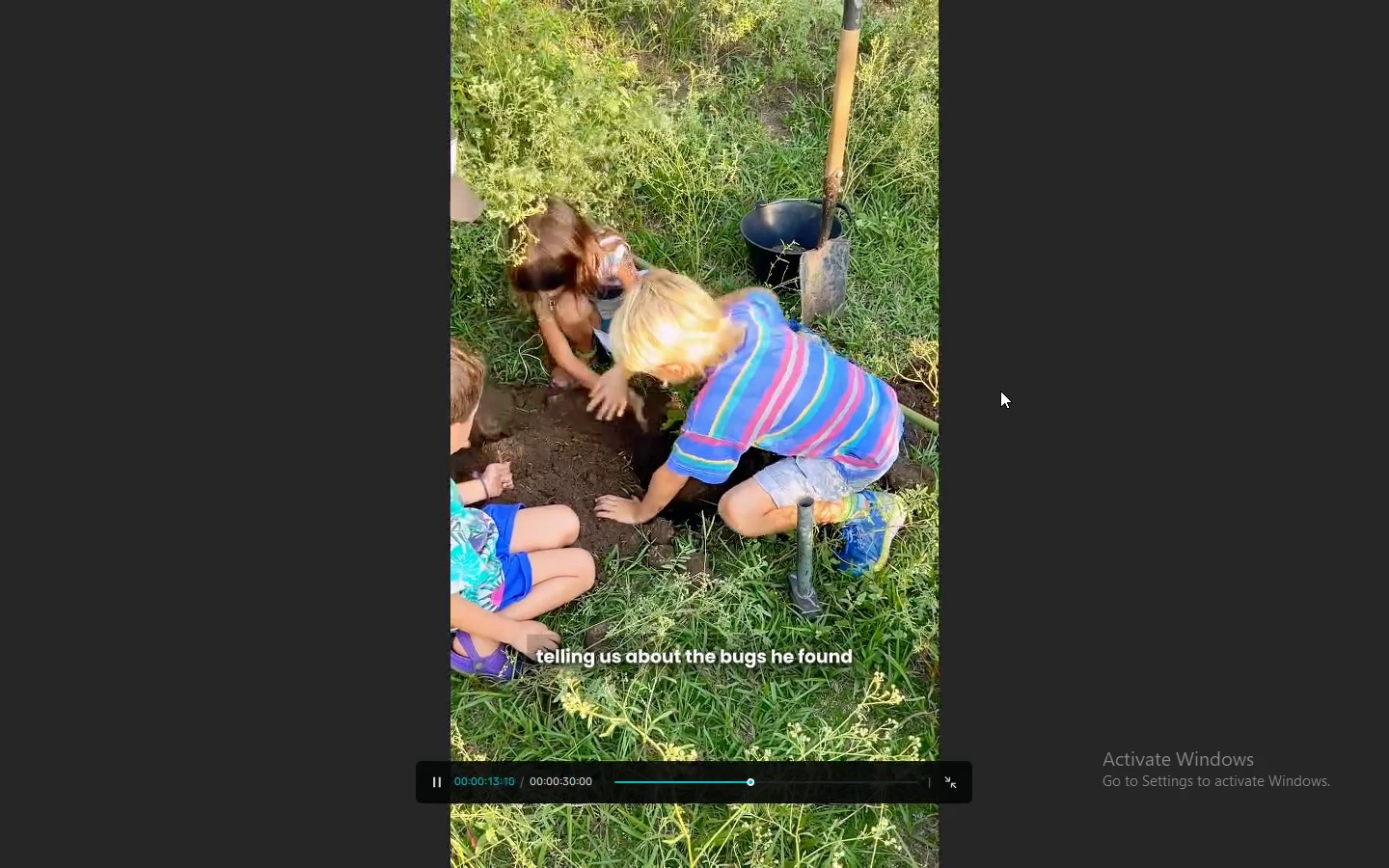 
key(Escape)
 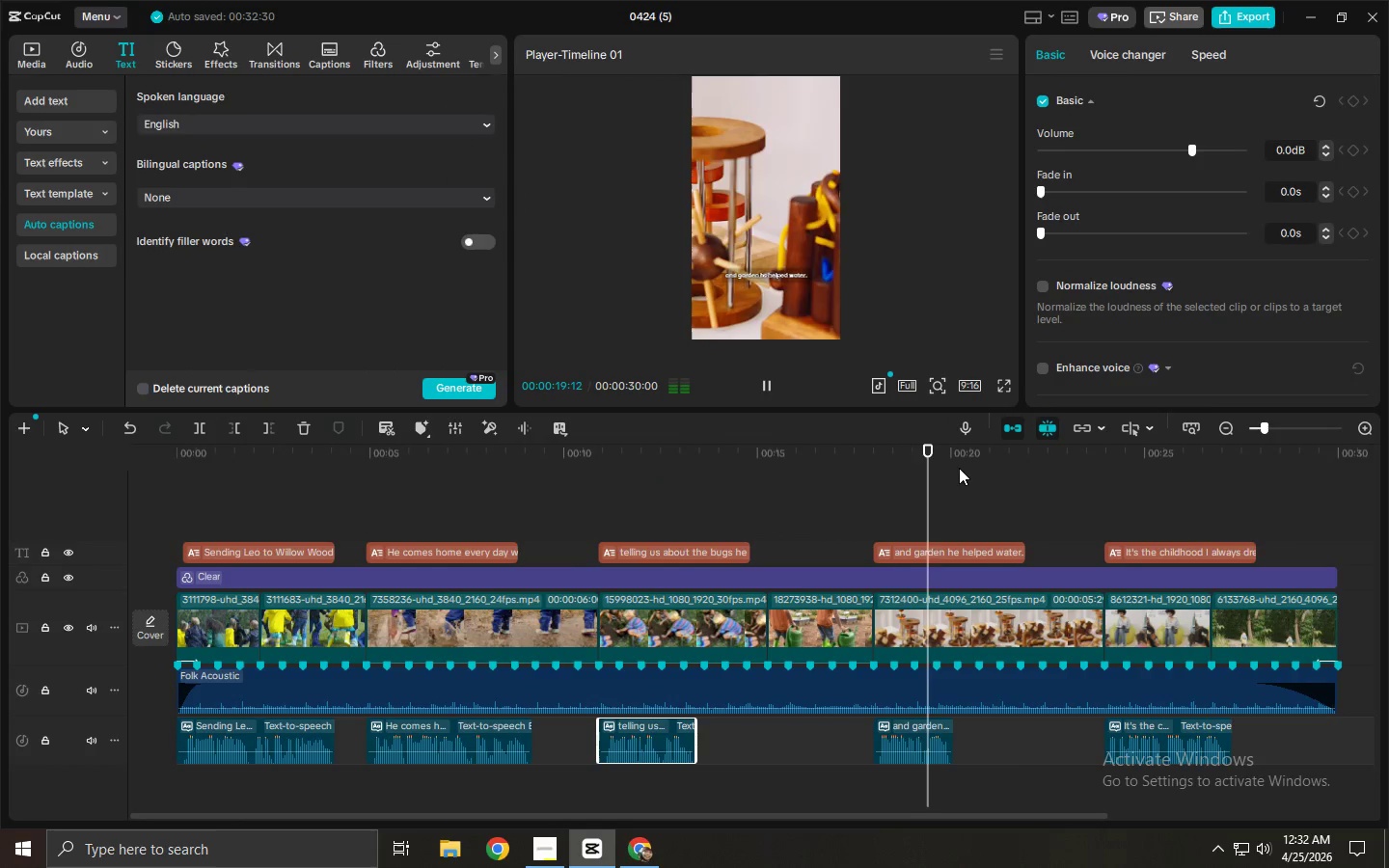 
wait(7.42)
 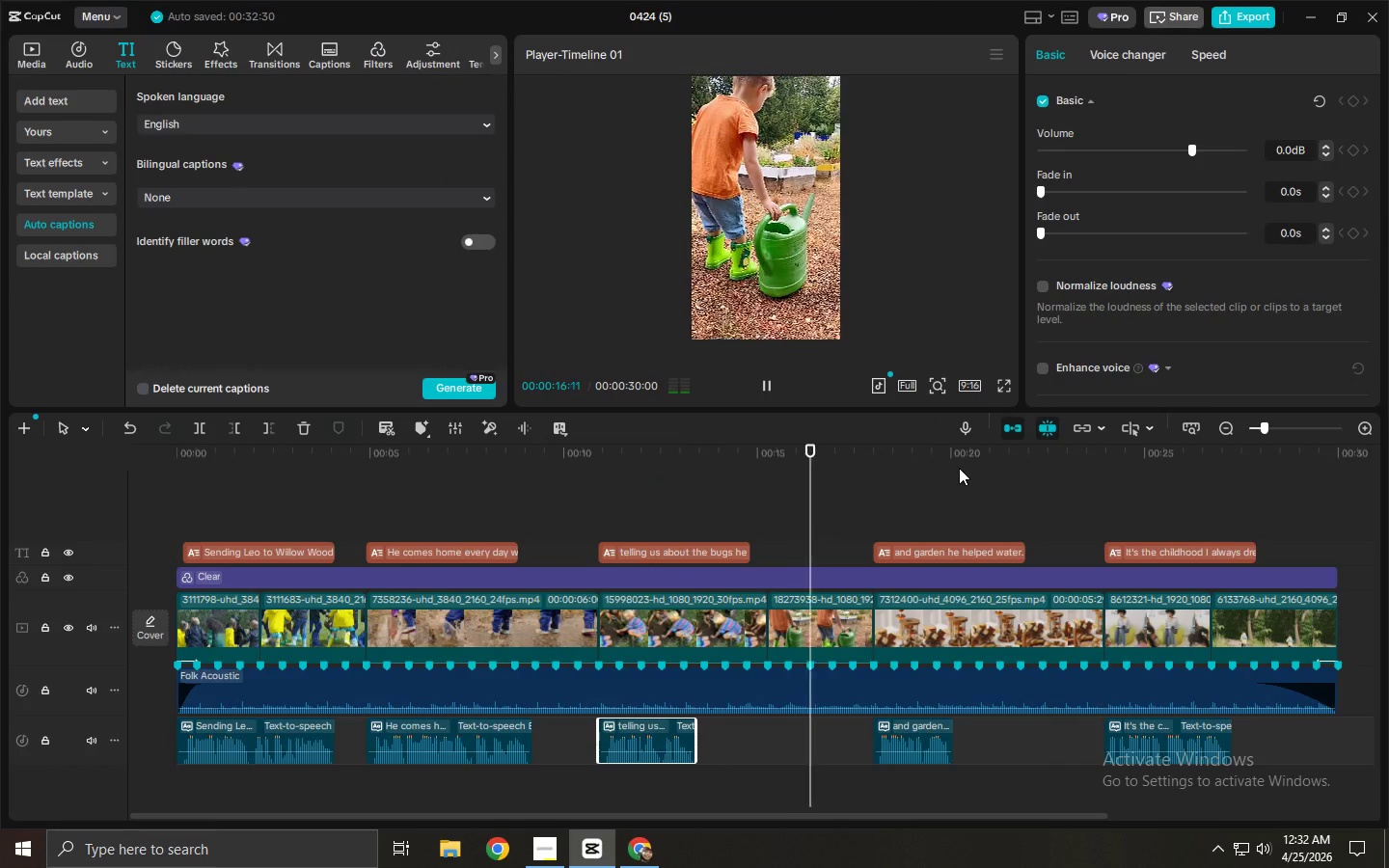 
key(Space)
 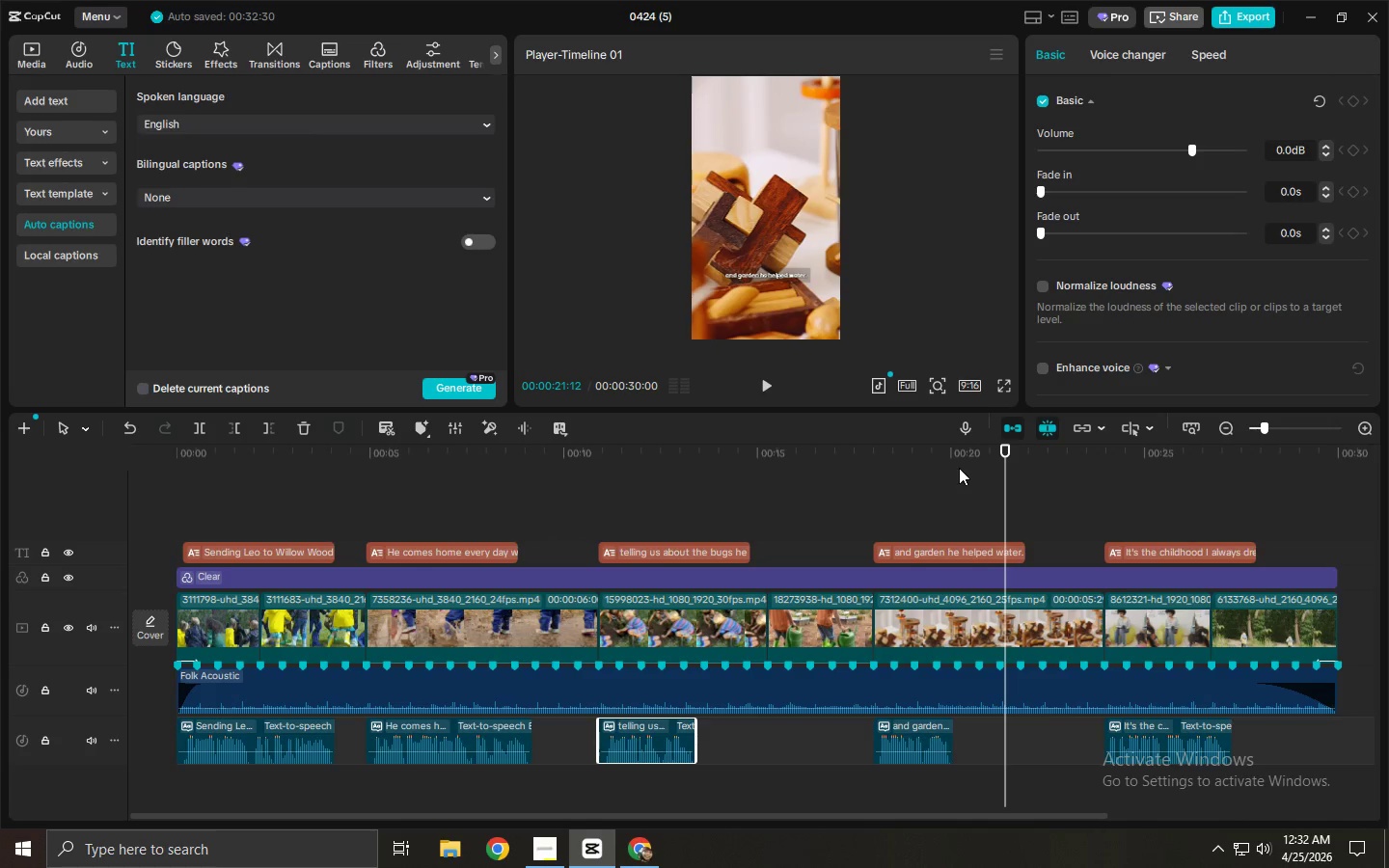 
double_click([939, 556])
 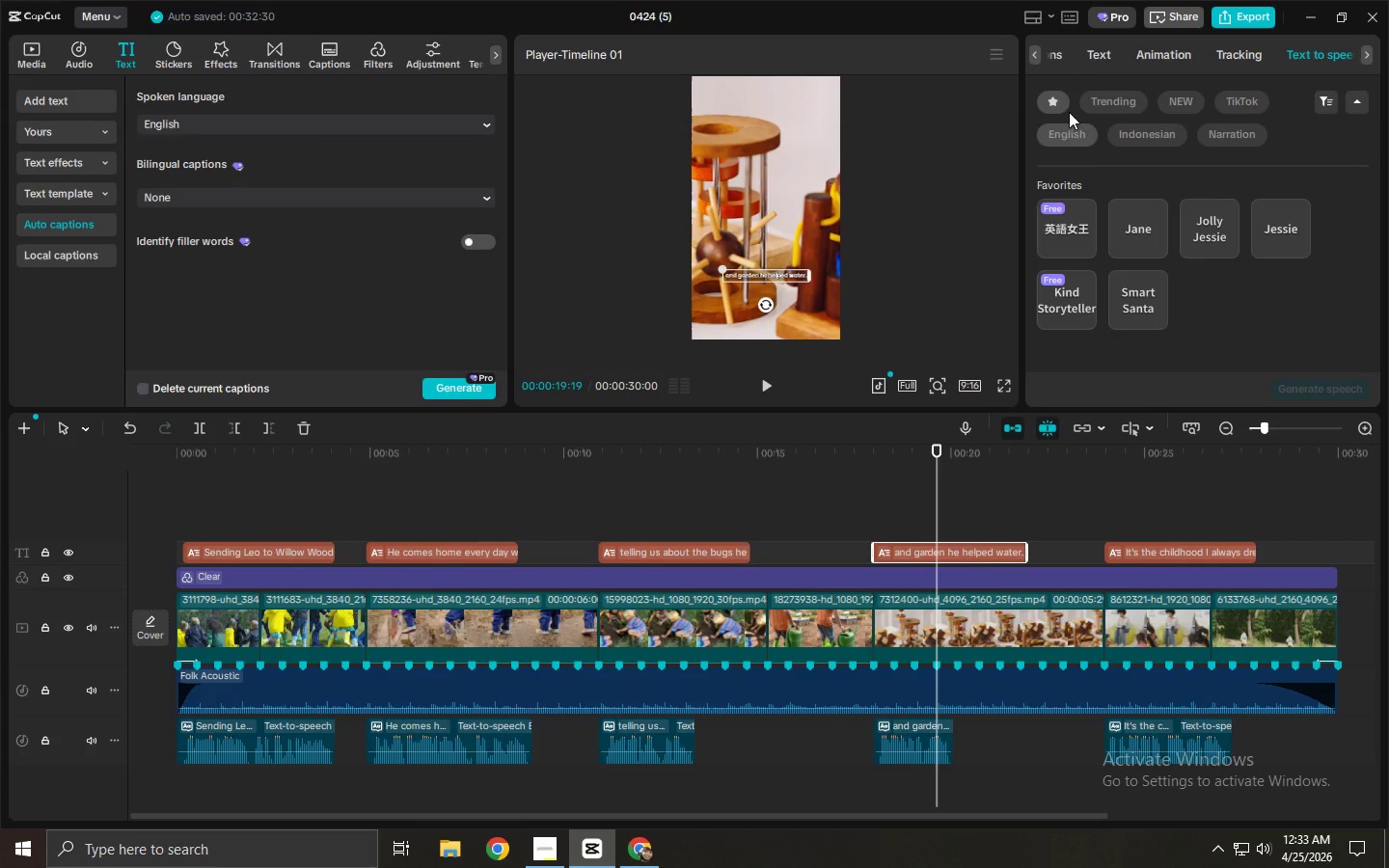 
left_click_drag(start_coordinate=[1069, 57], to_coordinate=[1212, 65])
 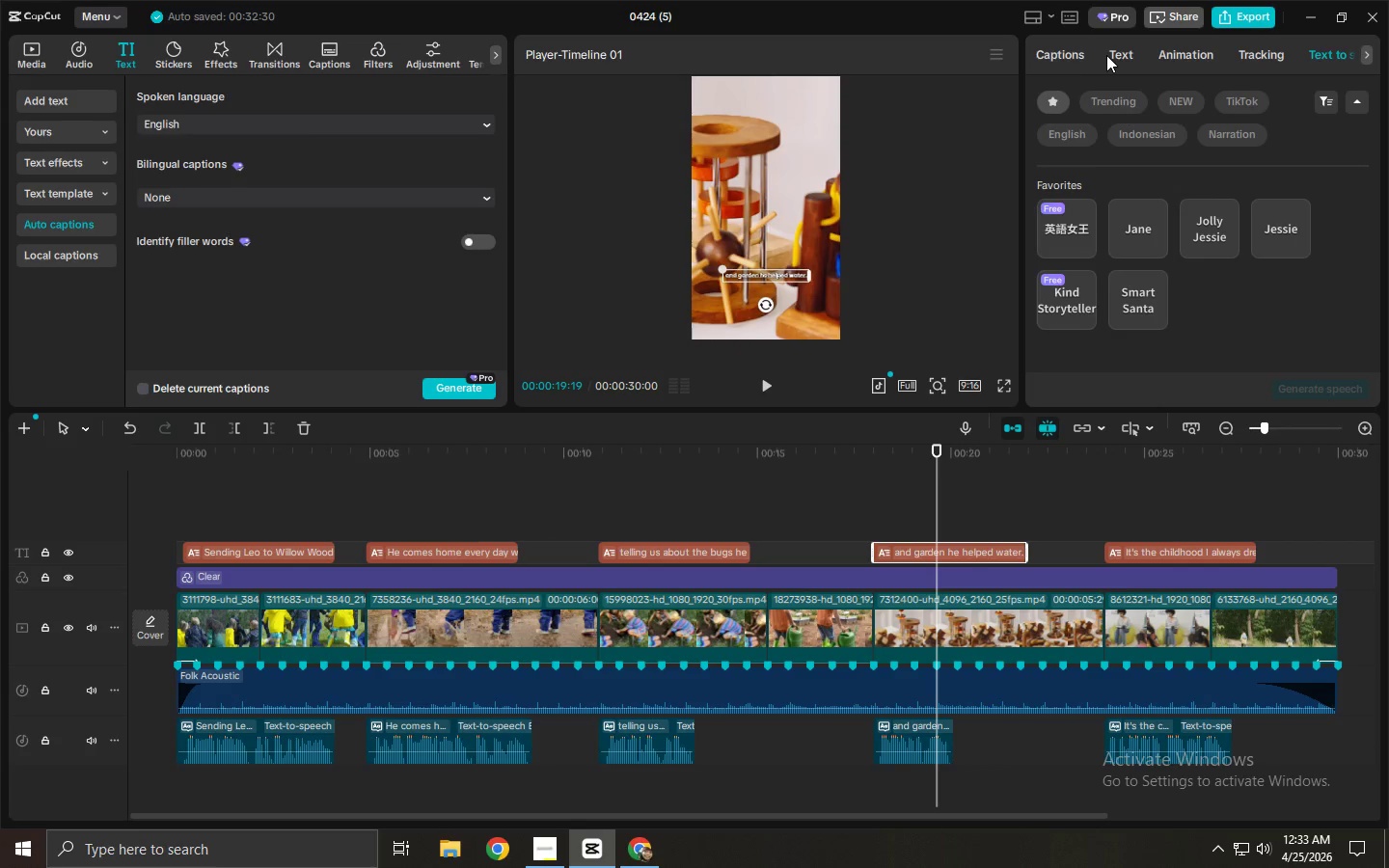 
left_click([1126, 55])
 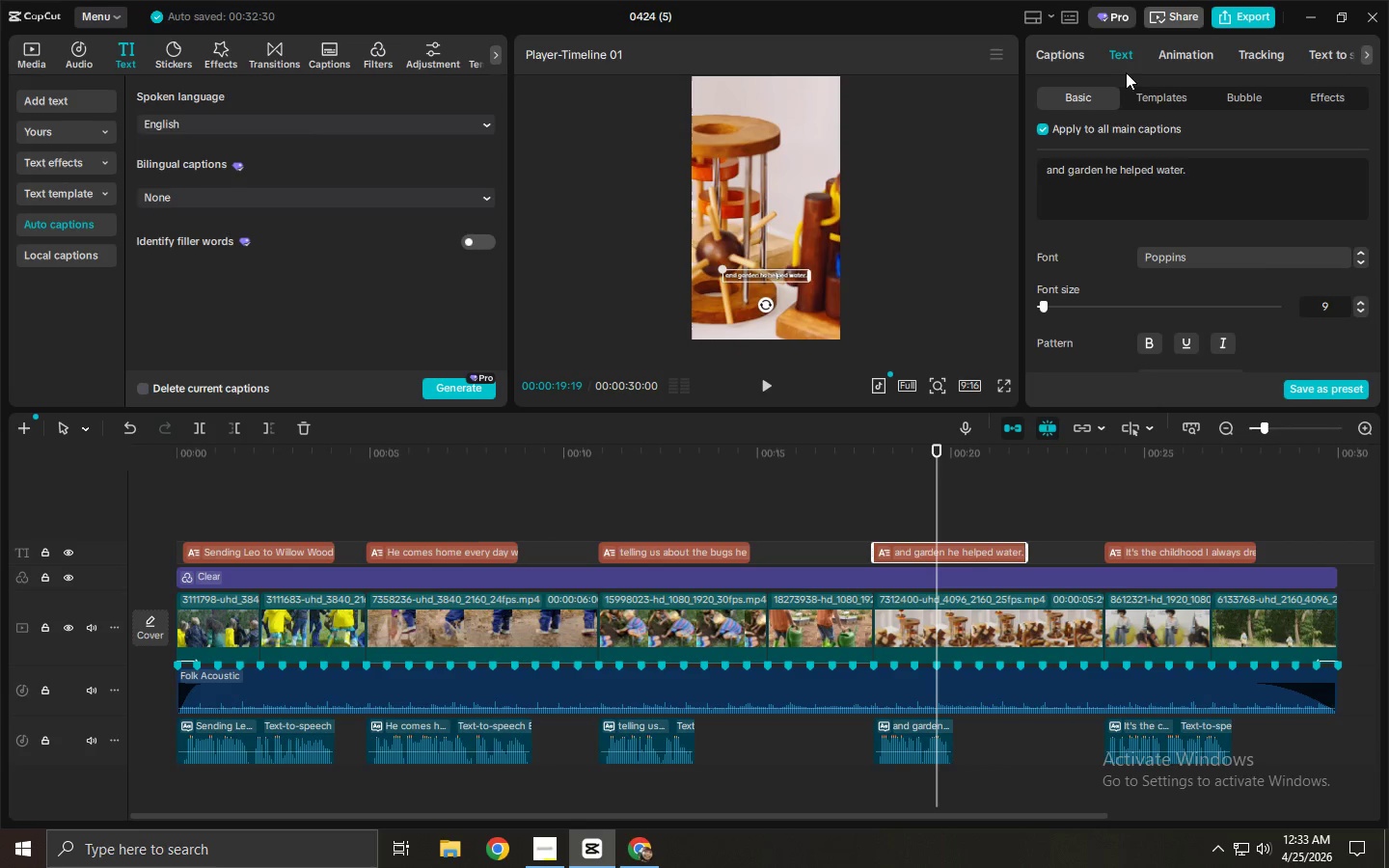 
left_click([1064, 55])
 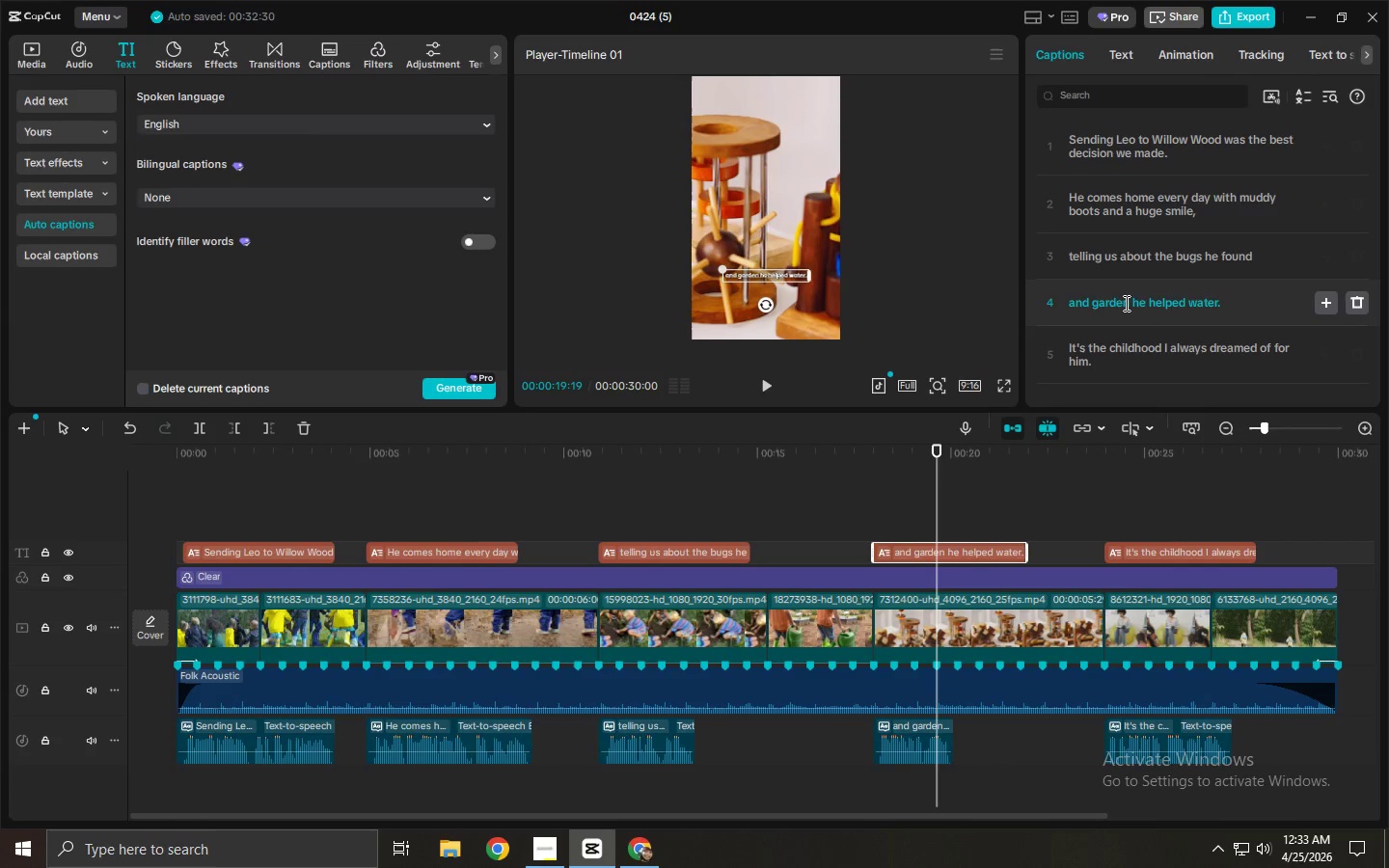 
left_click([1093, 305])
 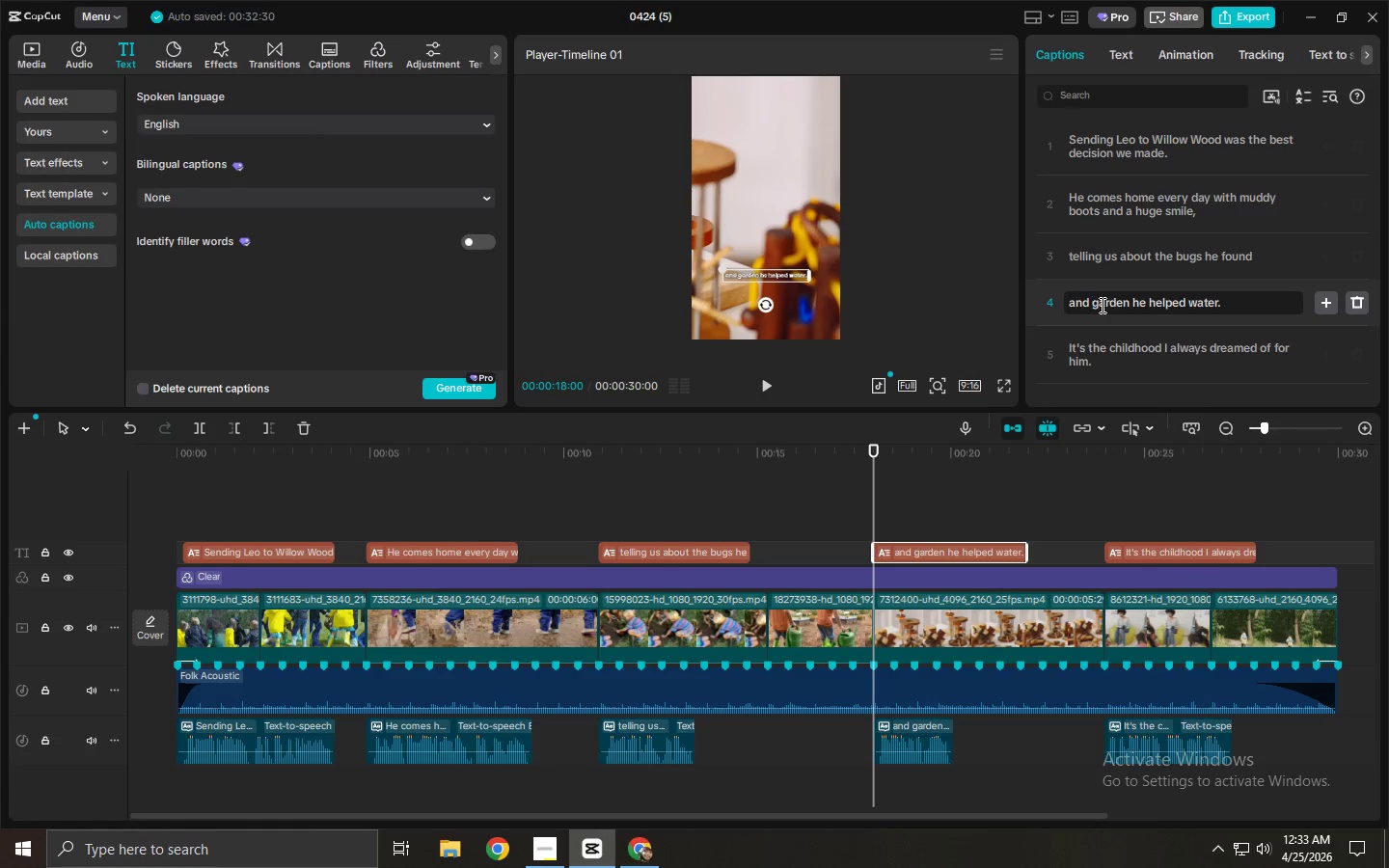 
type(the )
 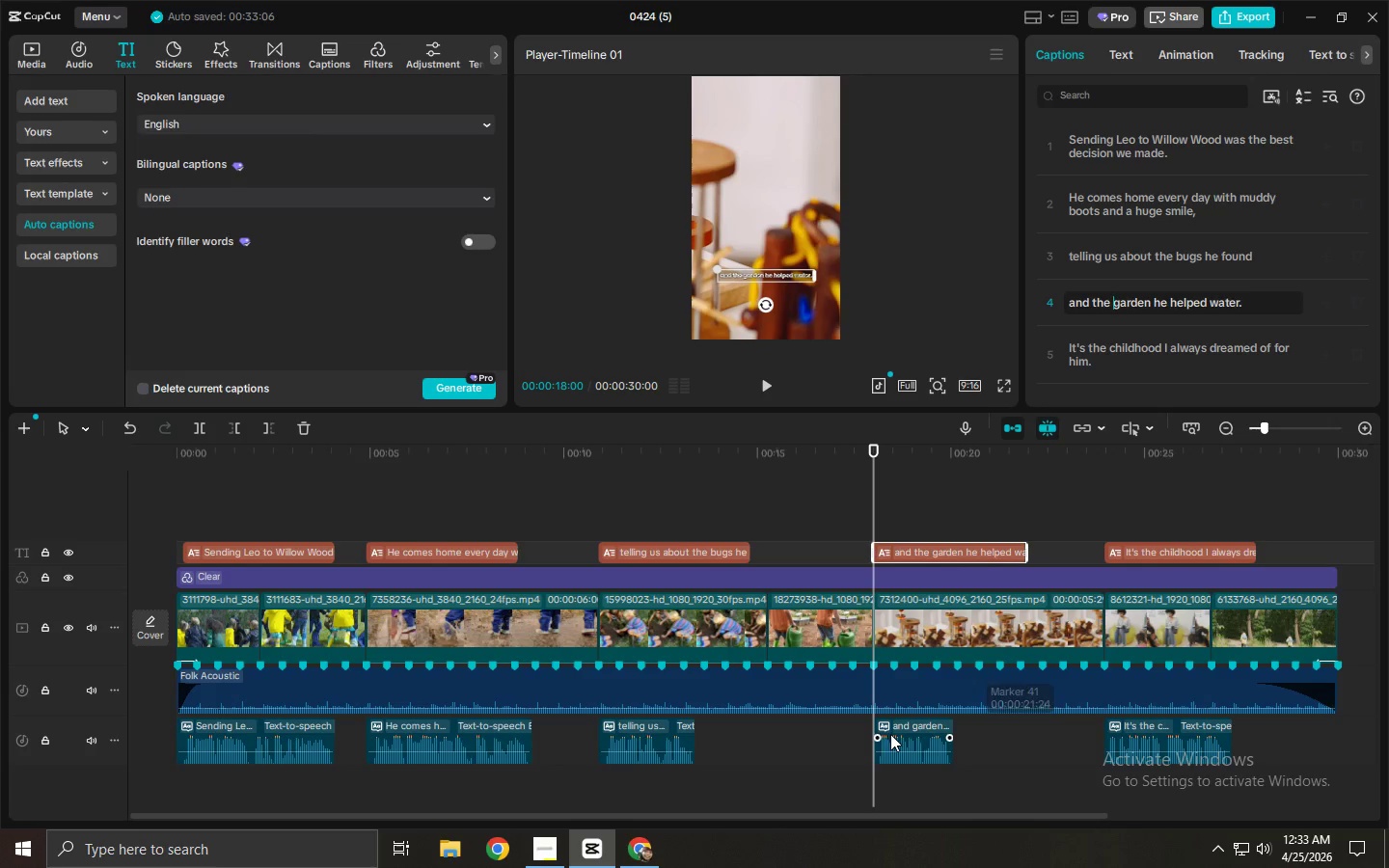 
left_click([886, 739])
 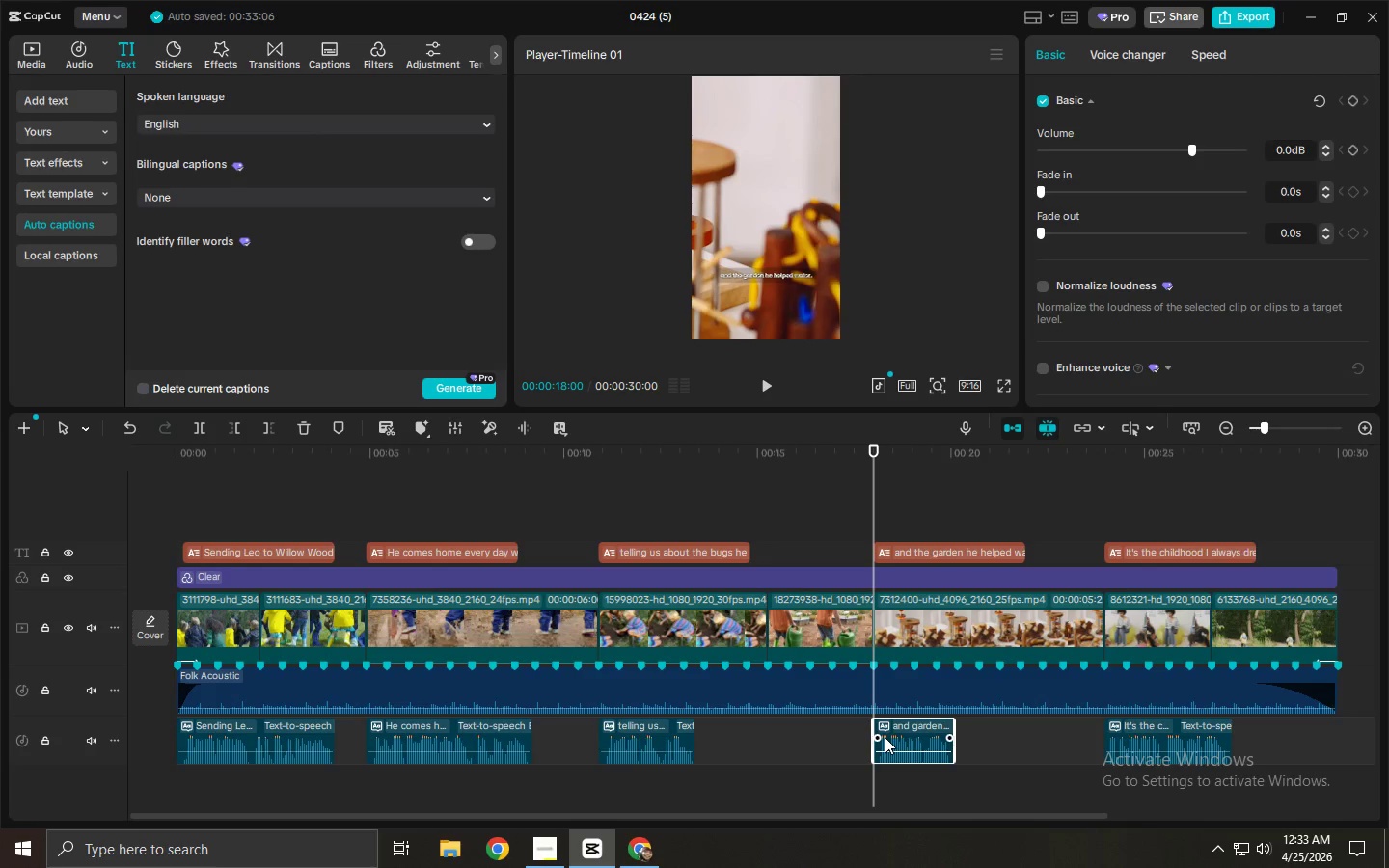 
key(Delete)
 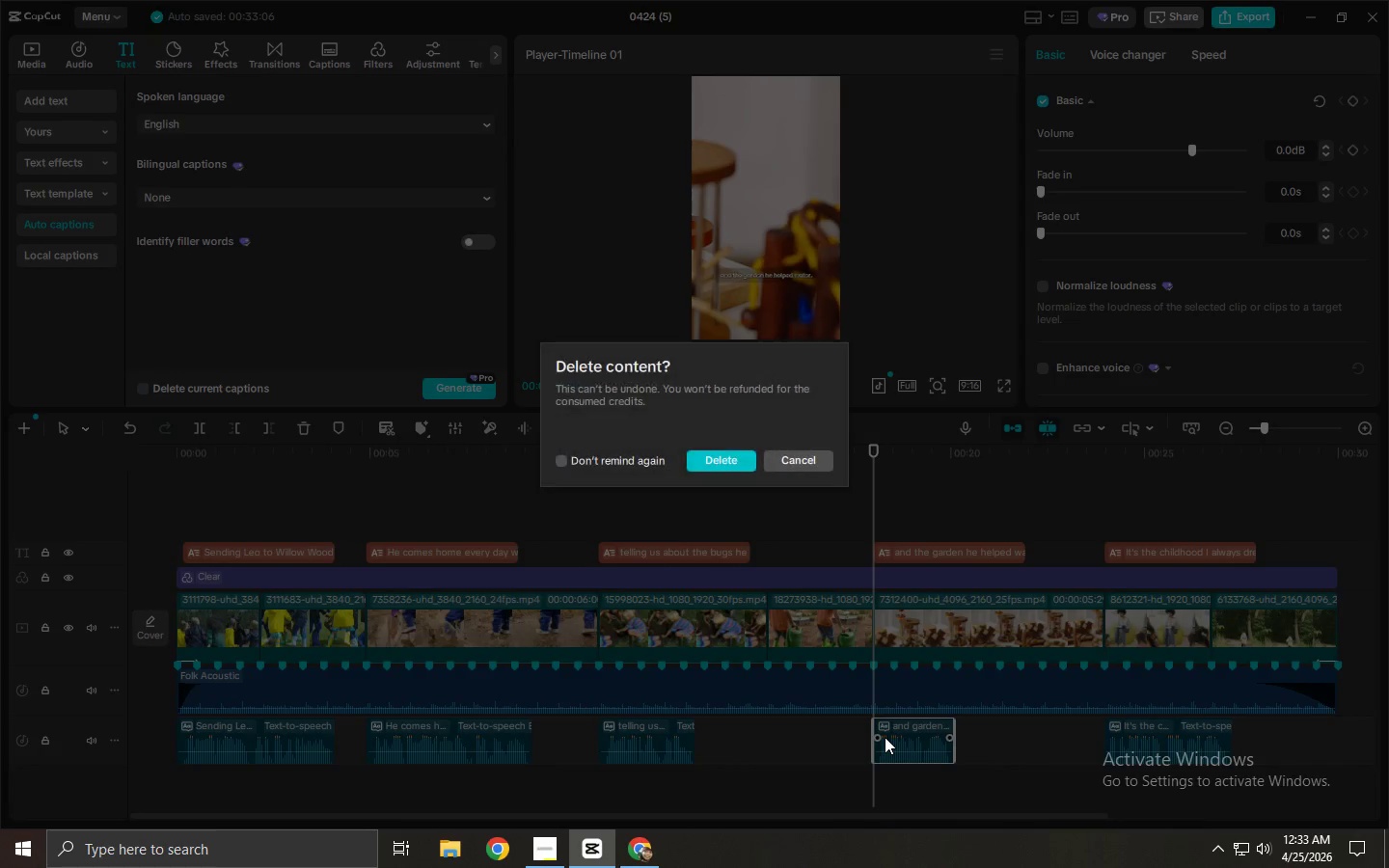 
key(NumpadEnter)
 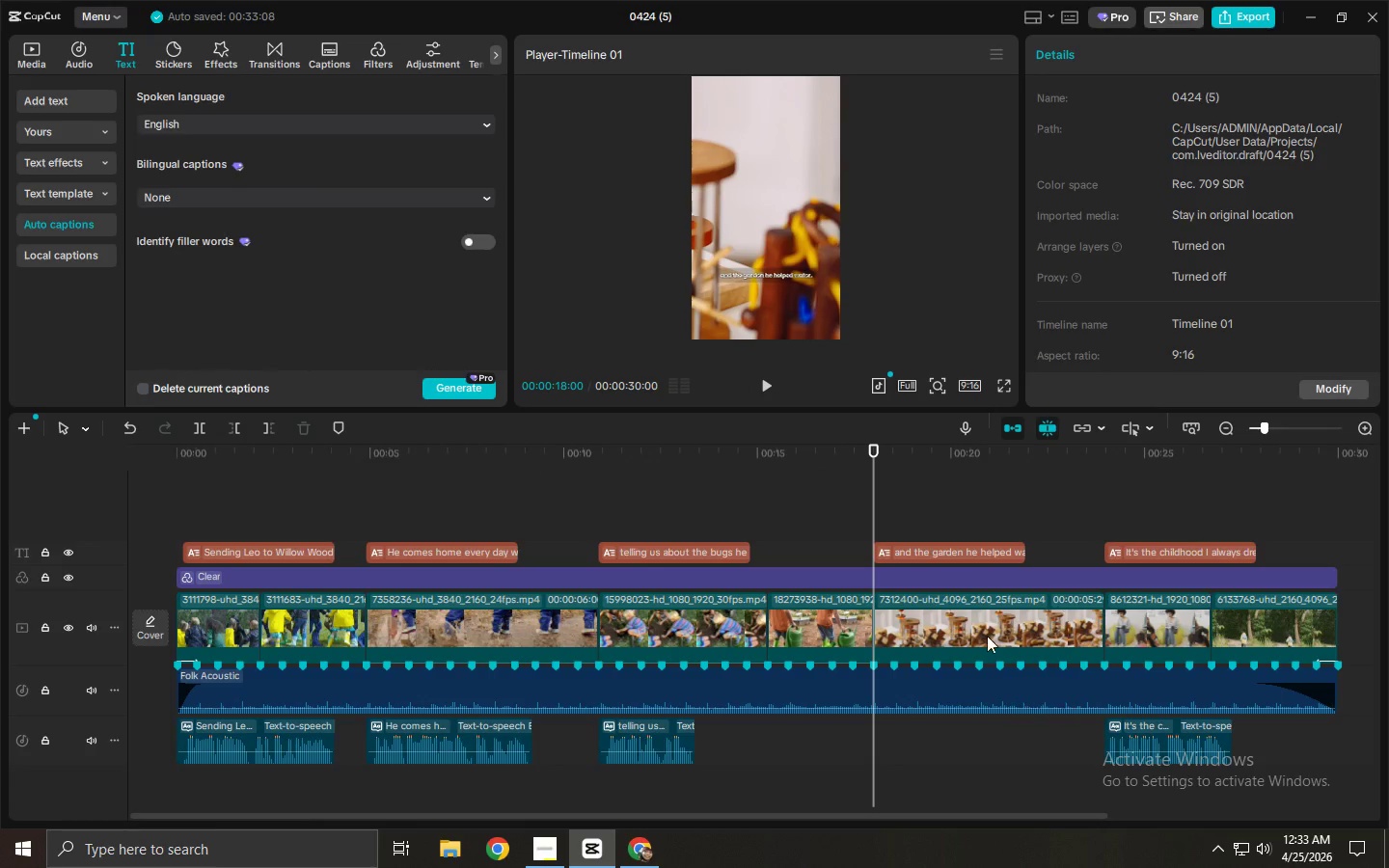 
left_click([974, 546])
 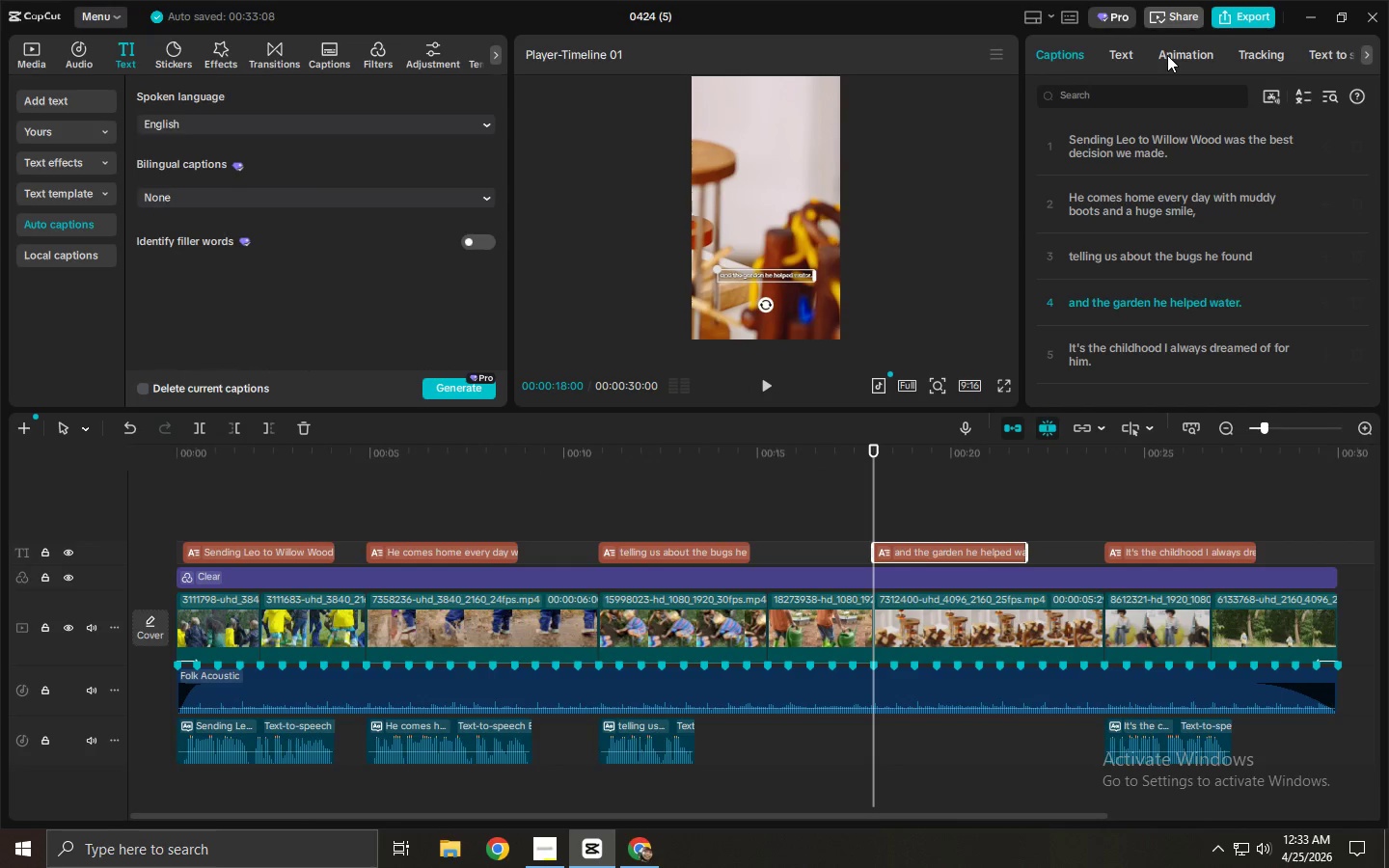 
left_click([1331, 56])
 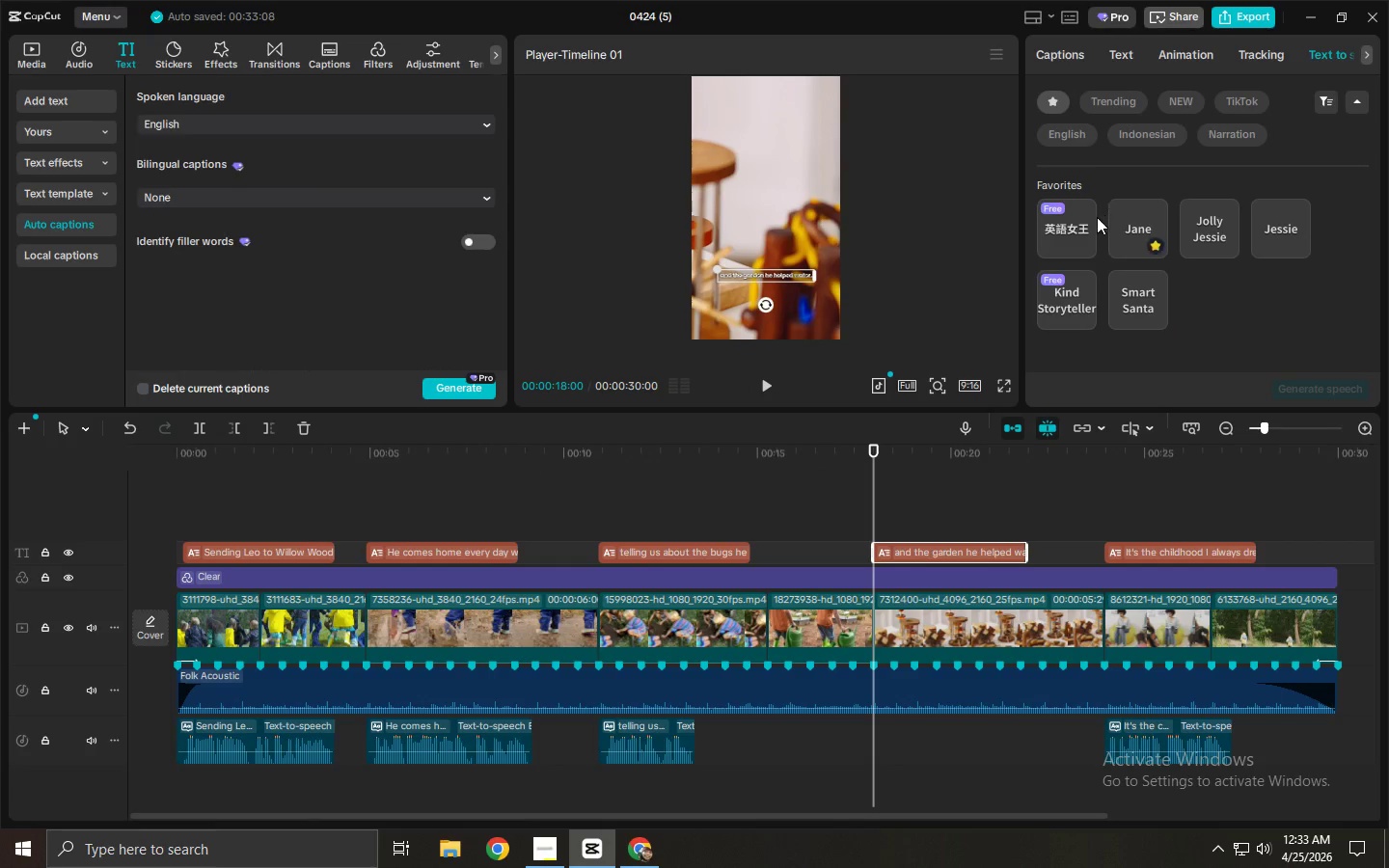 
left_click([1068, 225])
 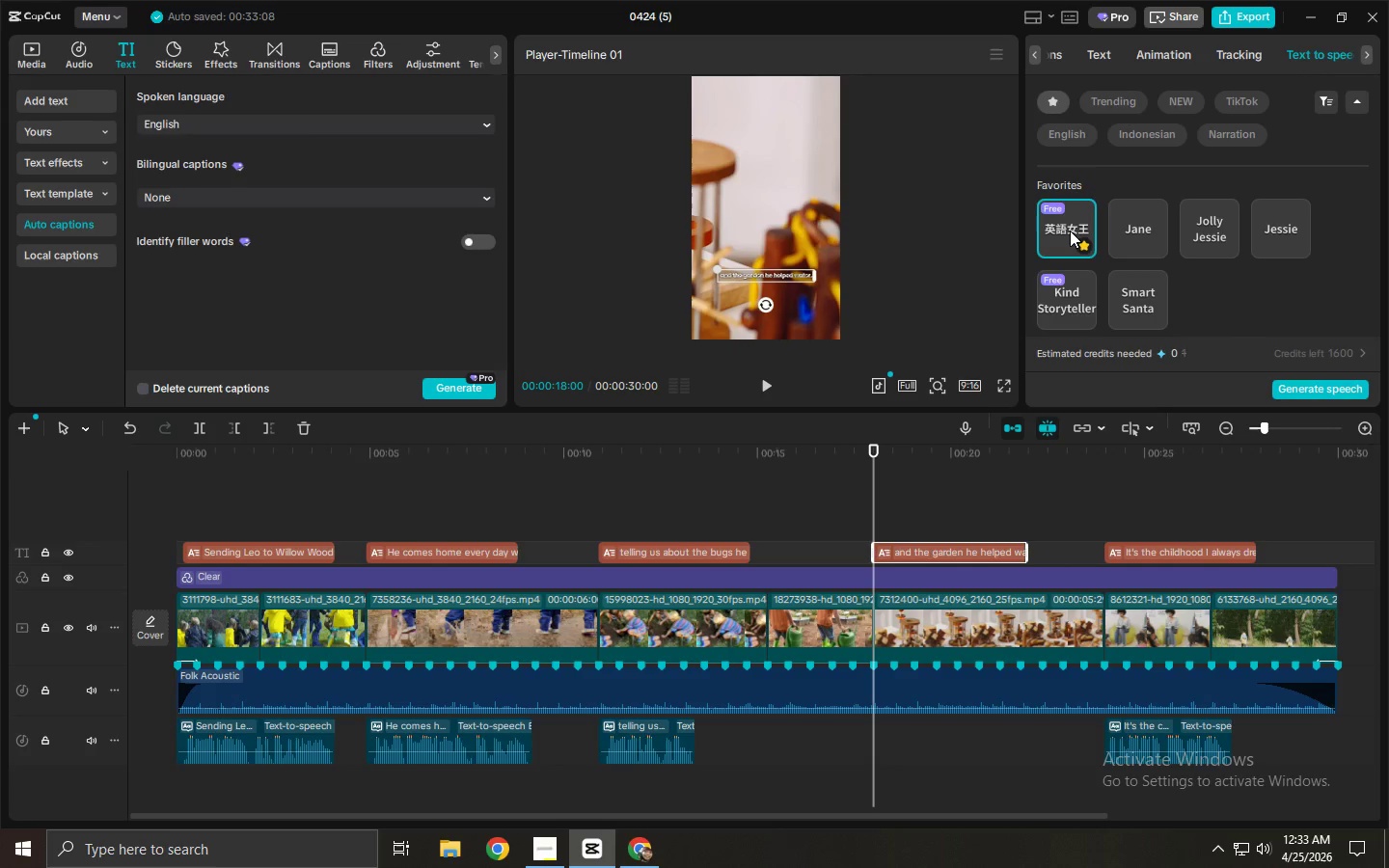 
wait(8.05)
 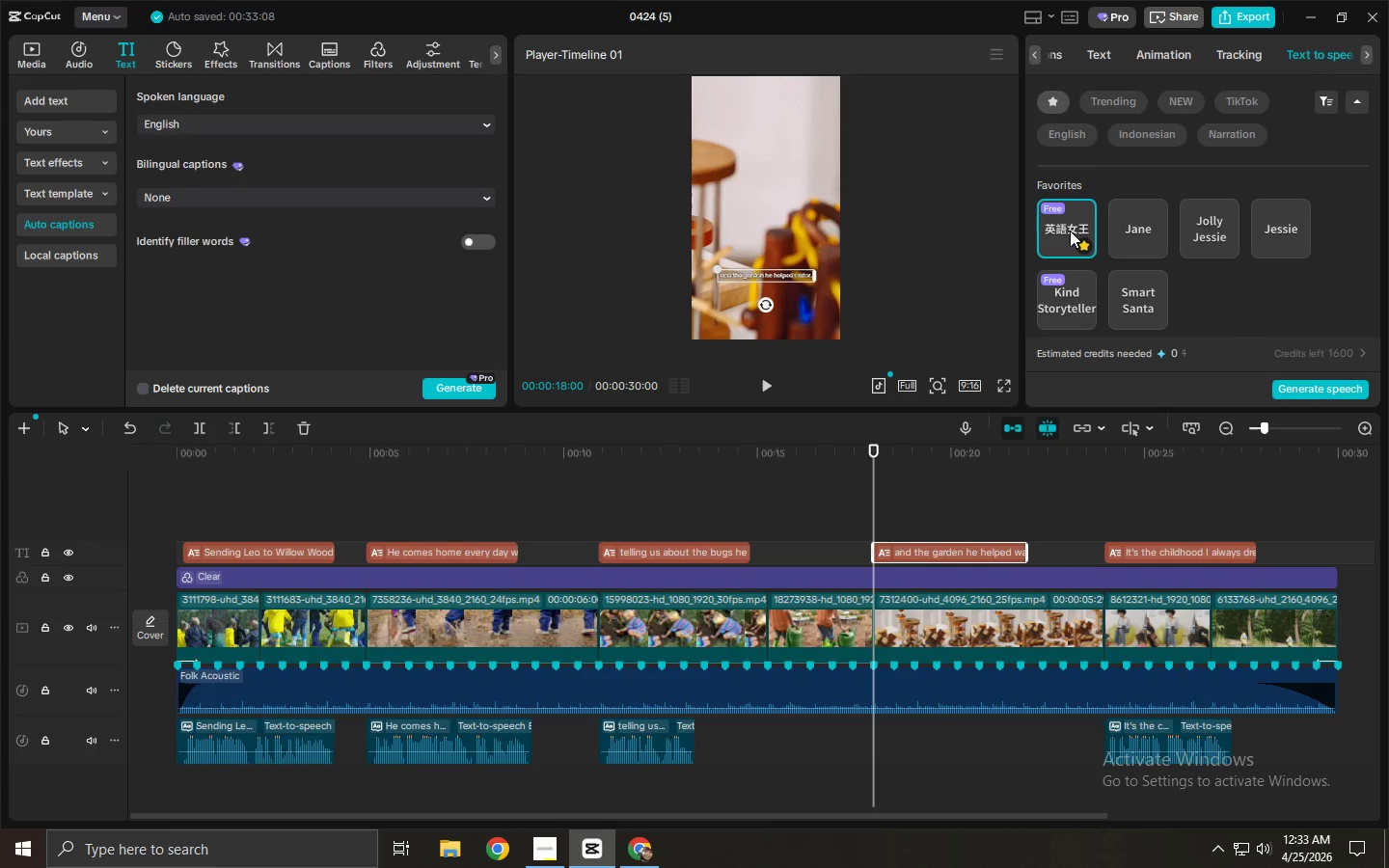 
left_click([971, 548])
 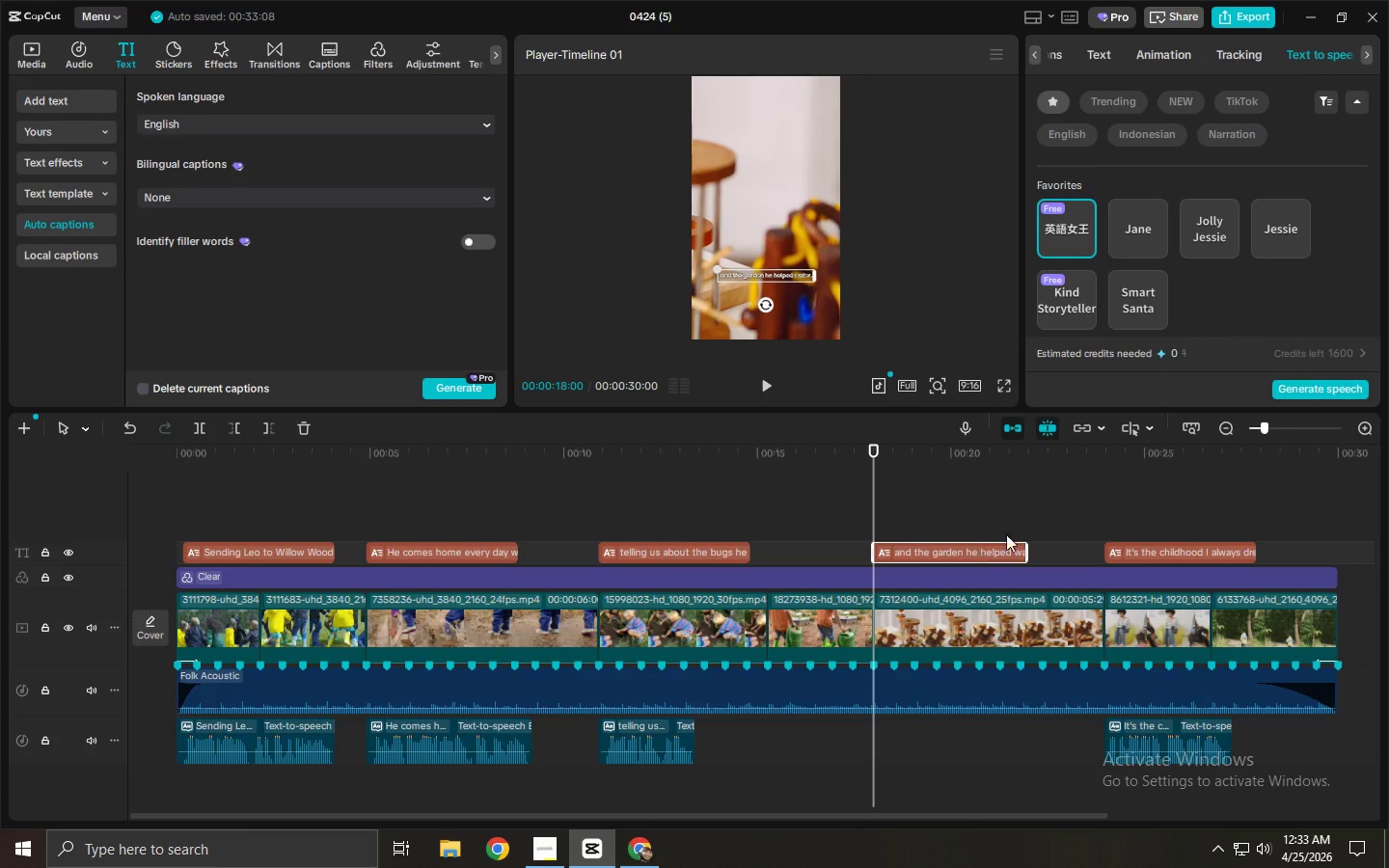 
left_click([1307, 386])
 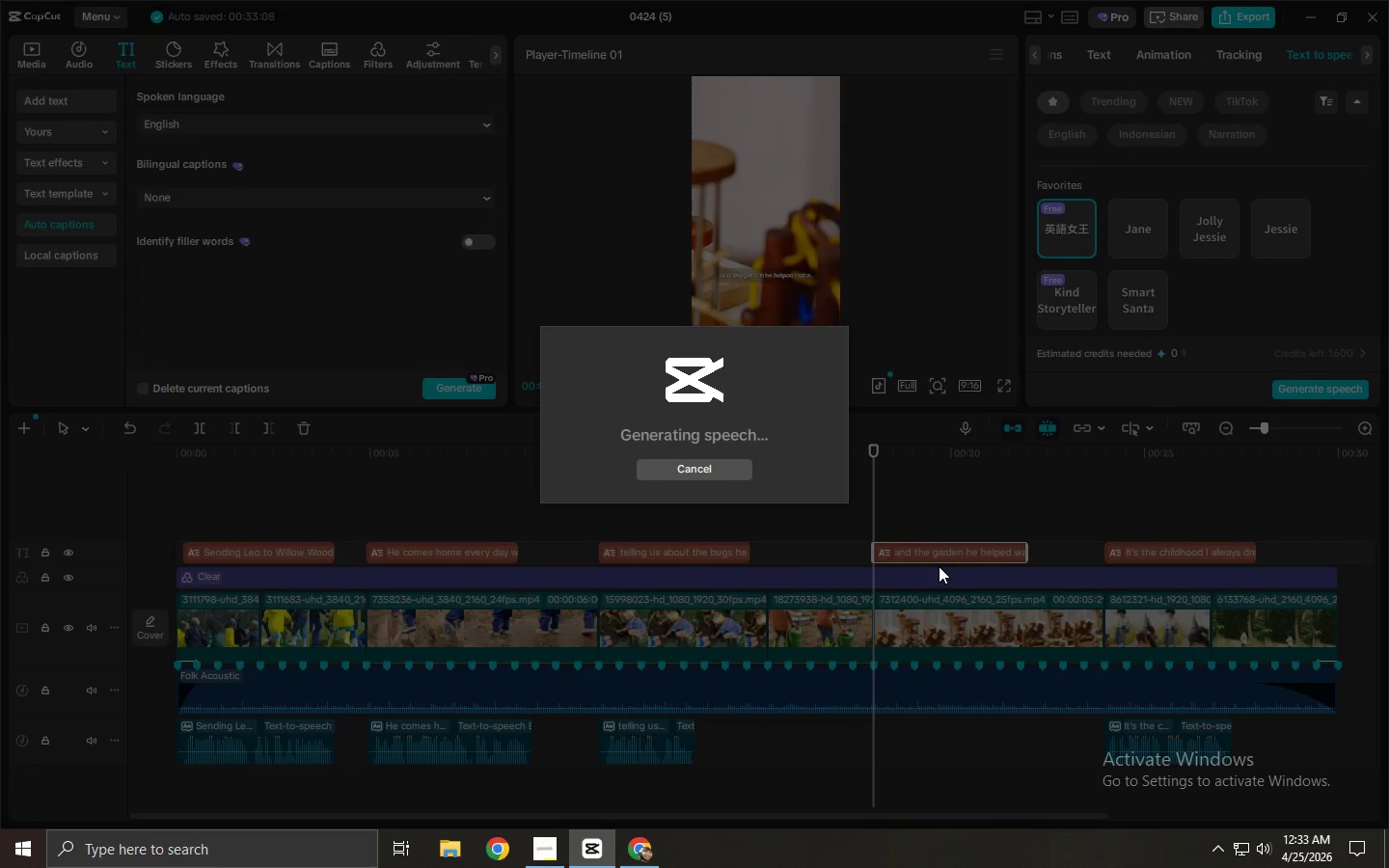 
key(Alt+Tab)